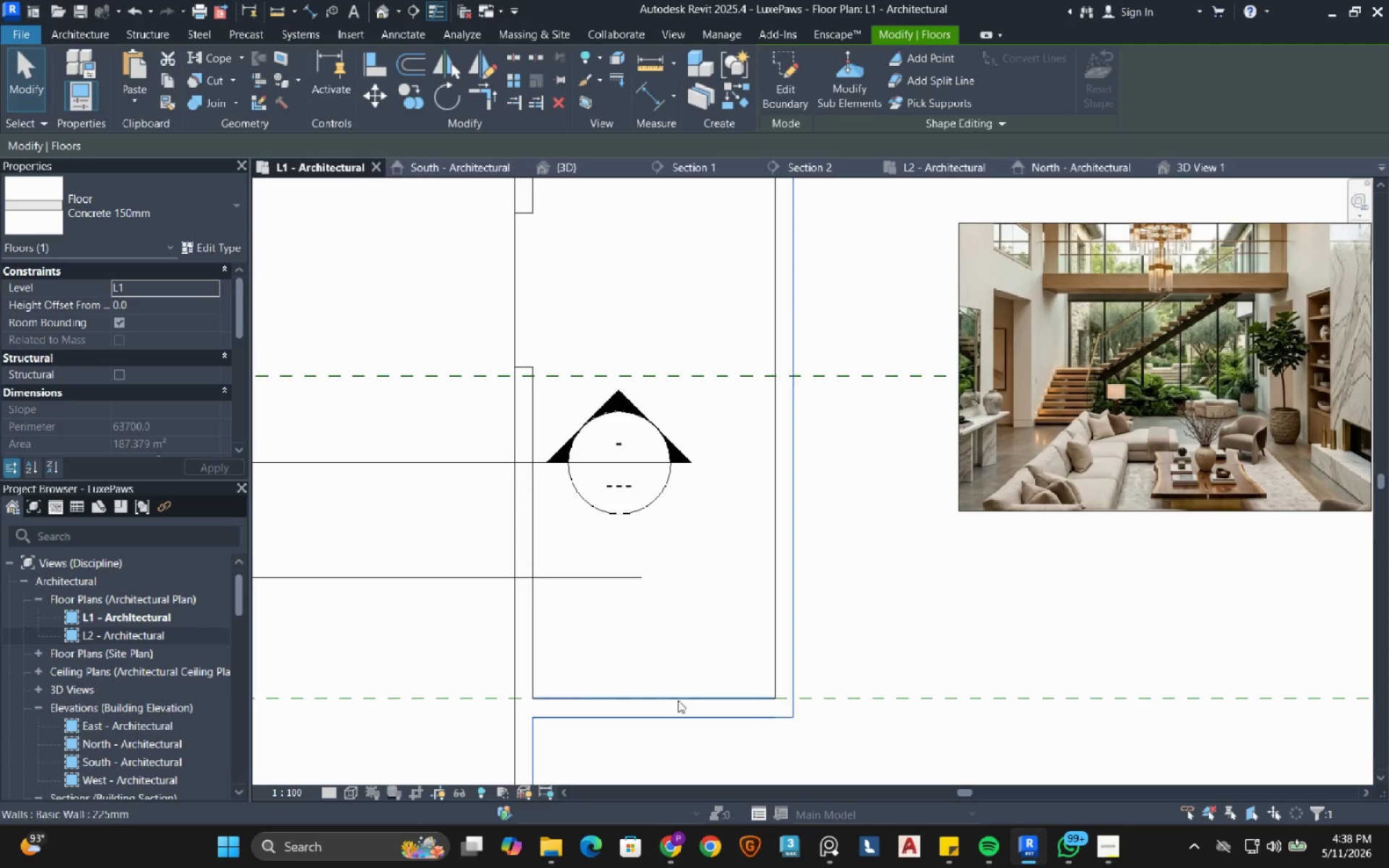 
left_click([715, 711])
 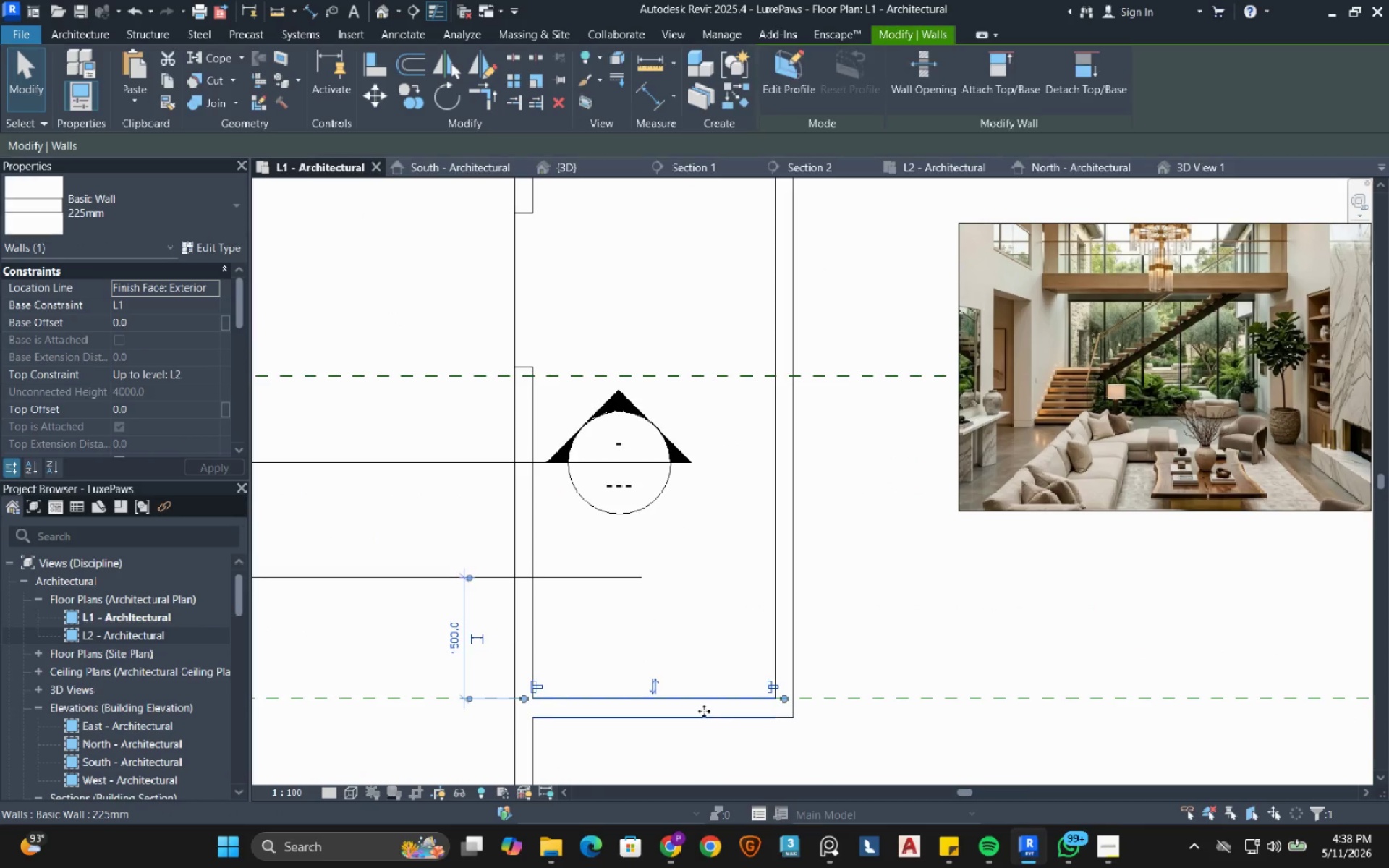 
scroll: coordinate [703, 711], scroll_direction: down, amount: 3.0
 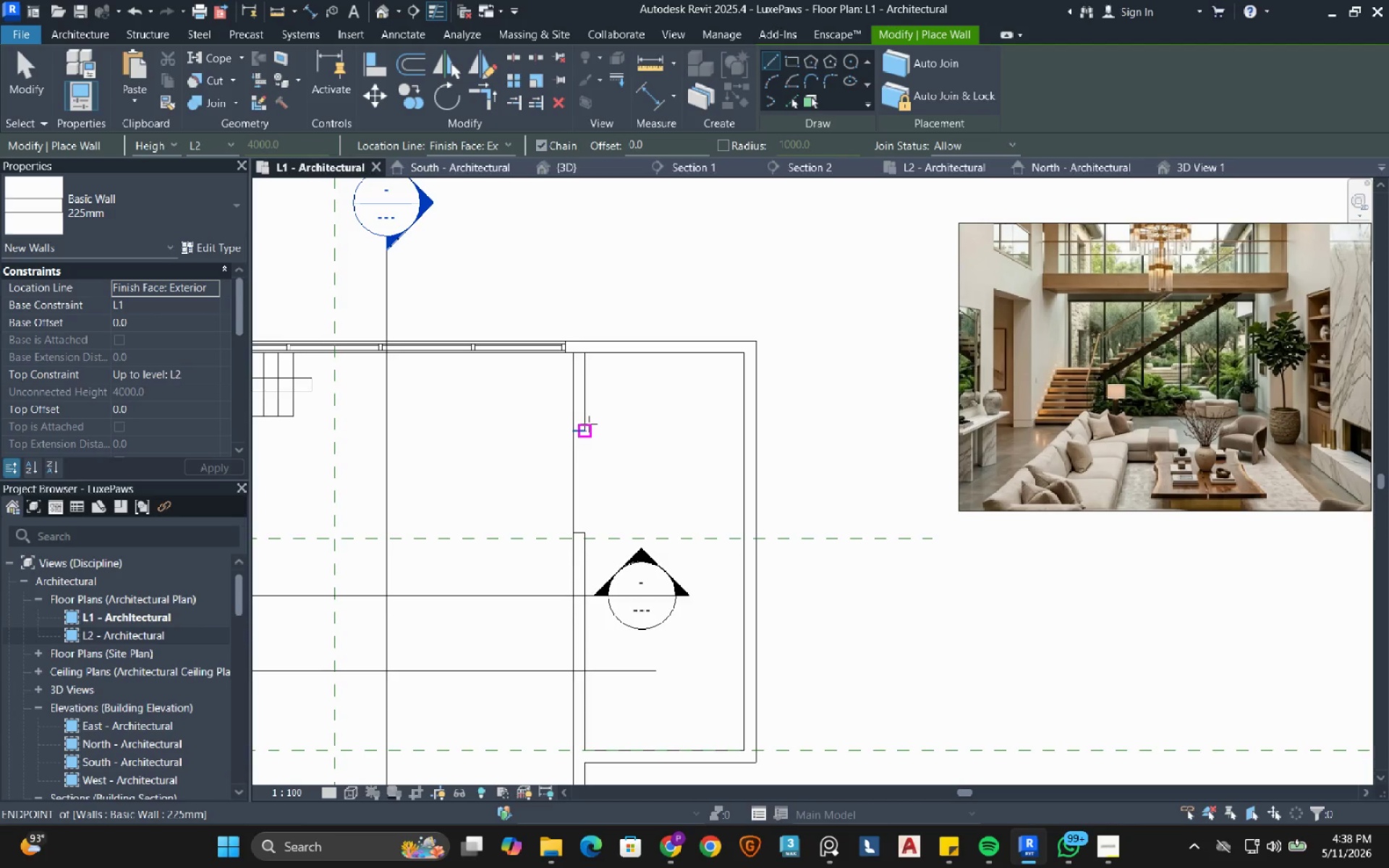 
scroll: coordinate [589, 424], scroll_direction: up, amount: 2.0
 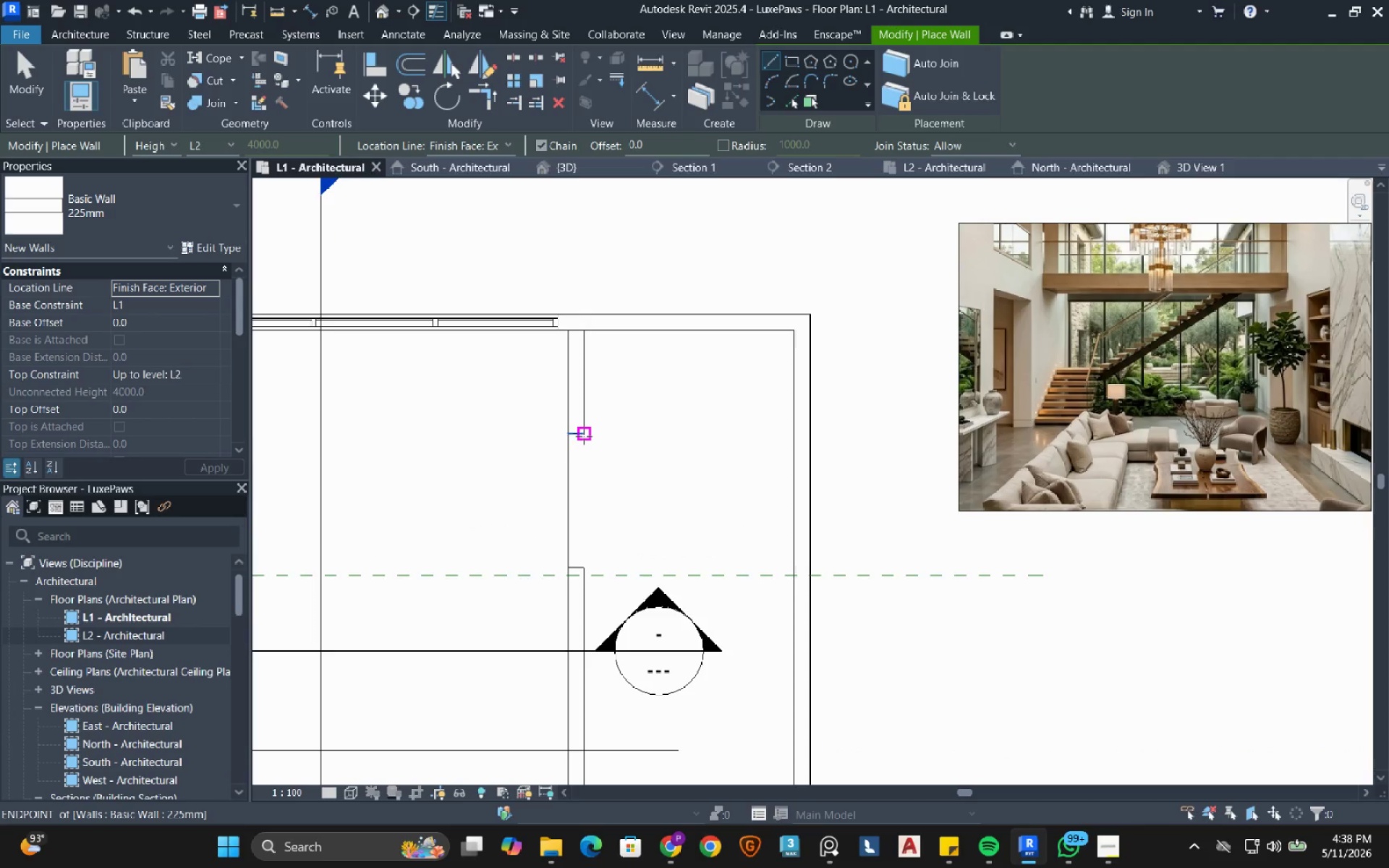 
left_click([584, 436])
 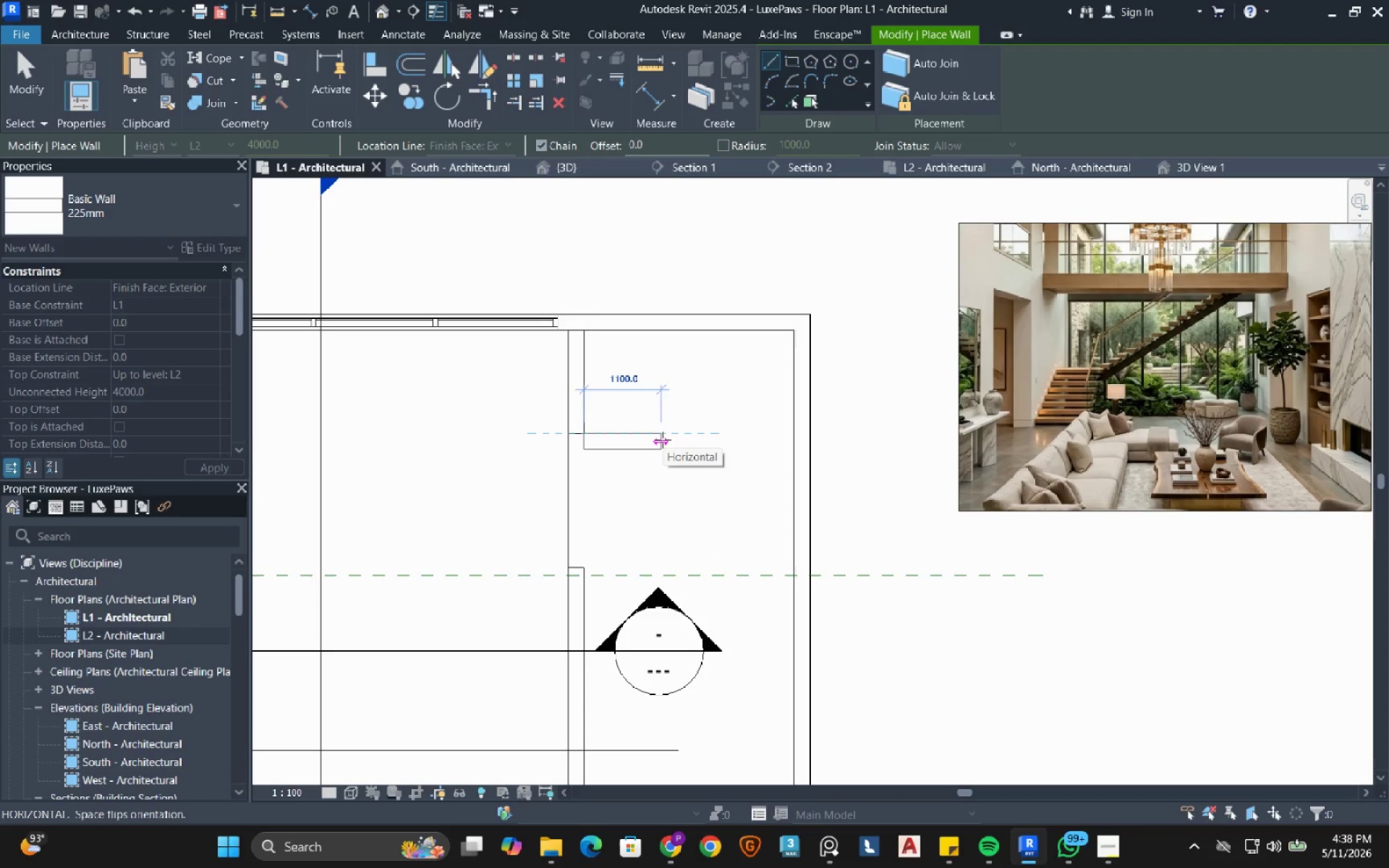 
key(Space)
 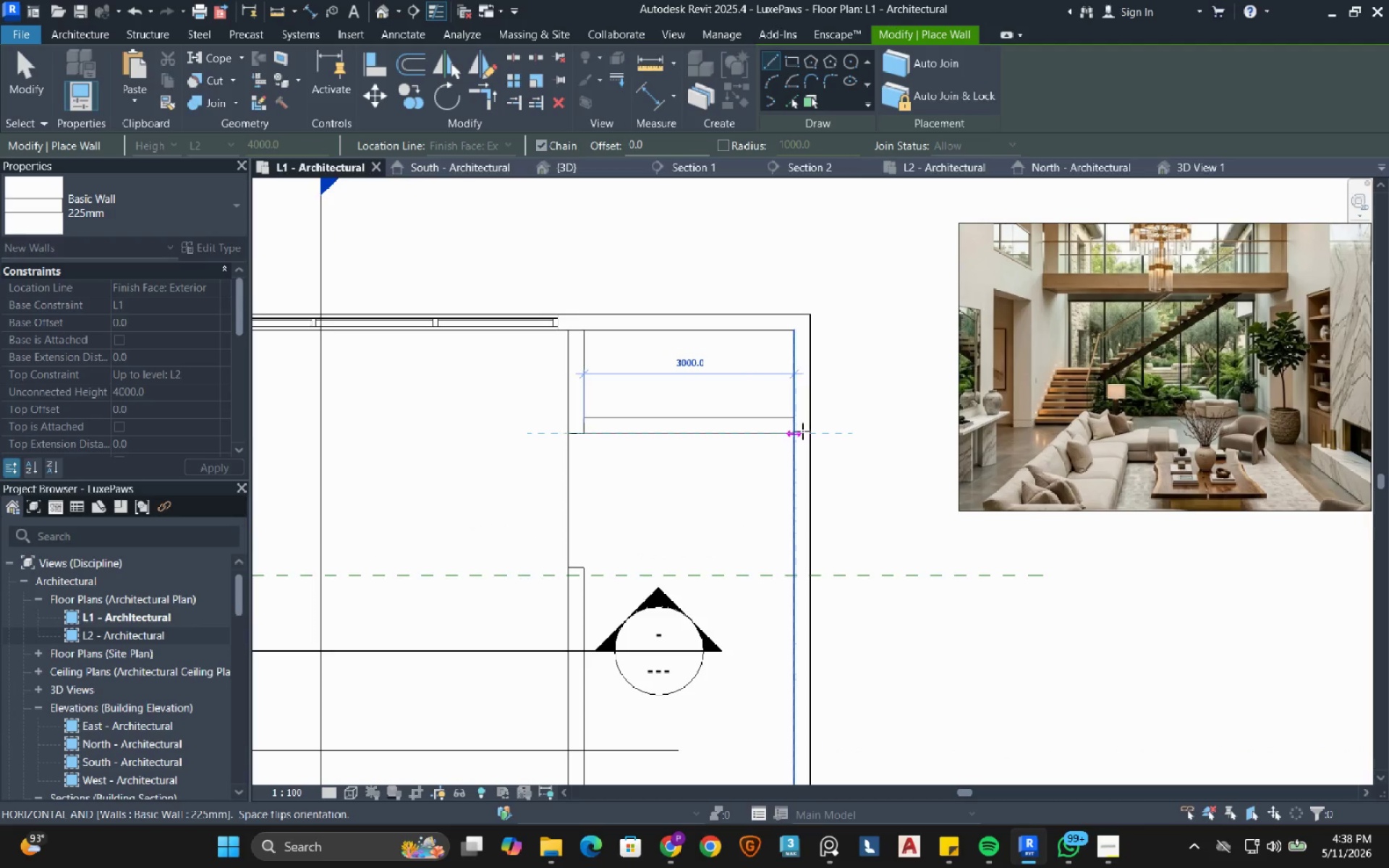 
left_click([802, 431])
 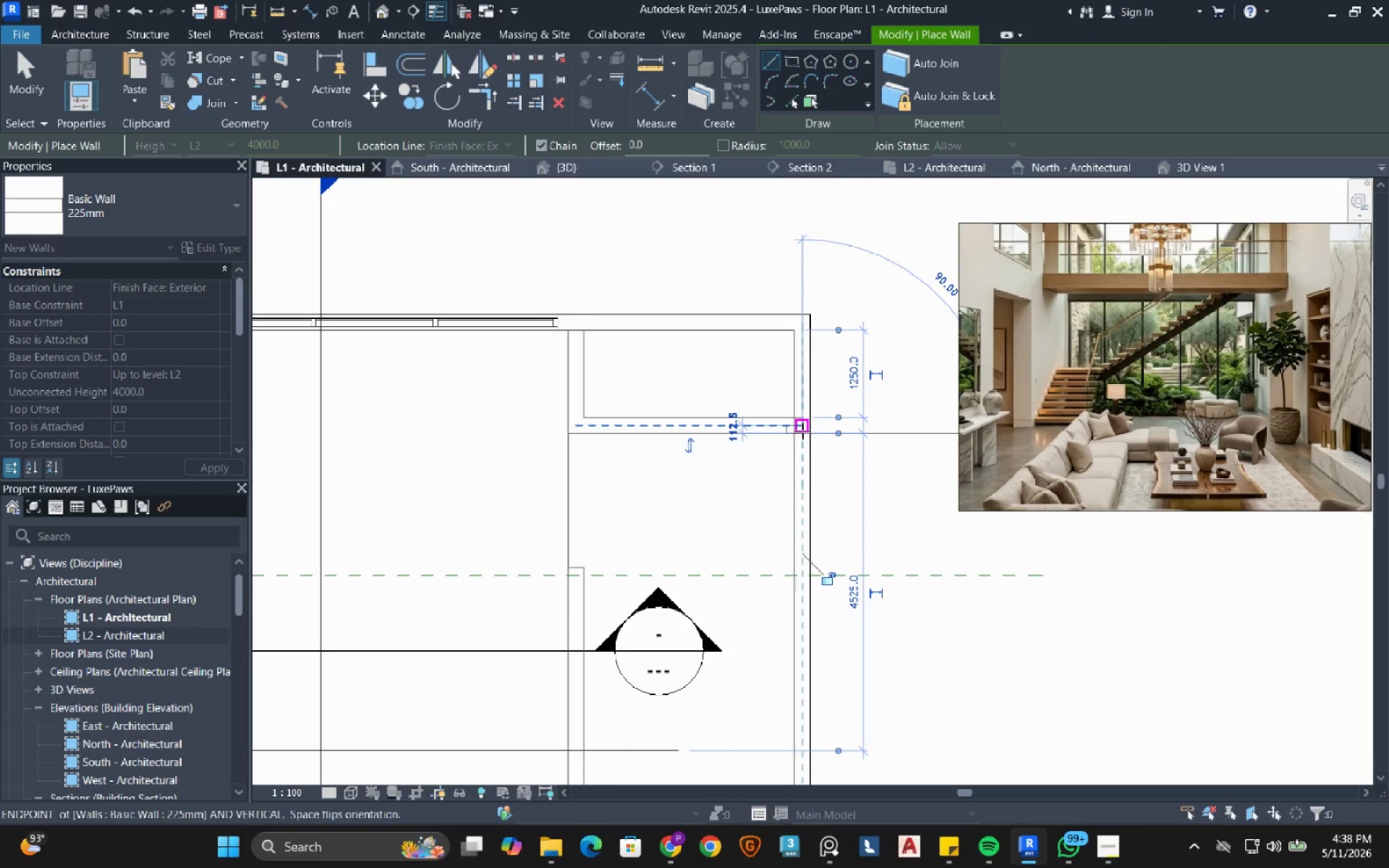 
key(Escape)
 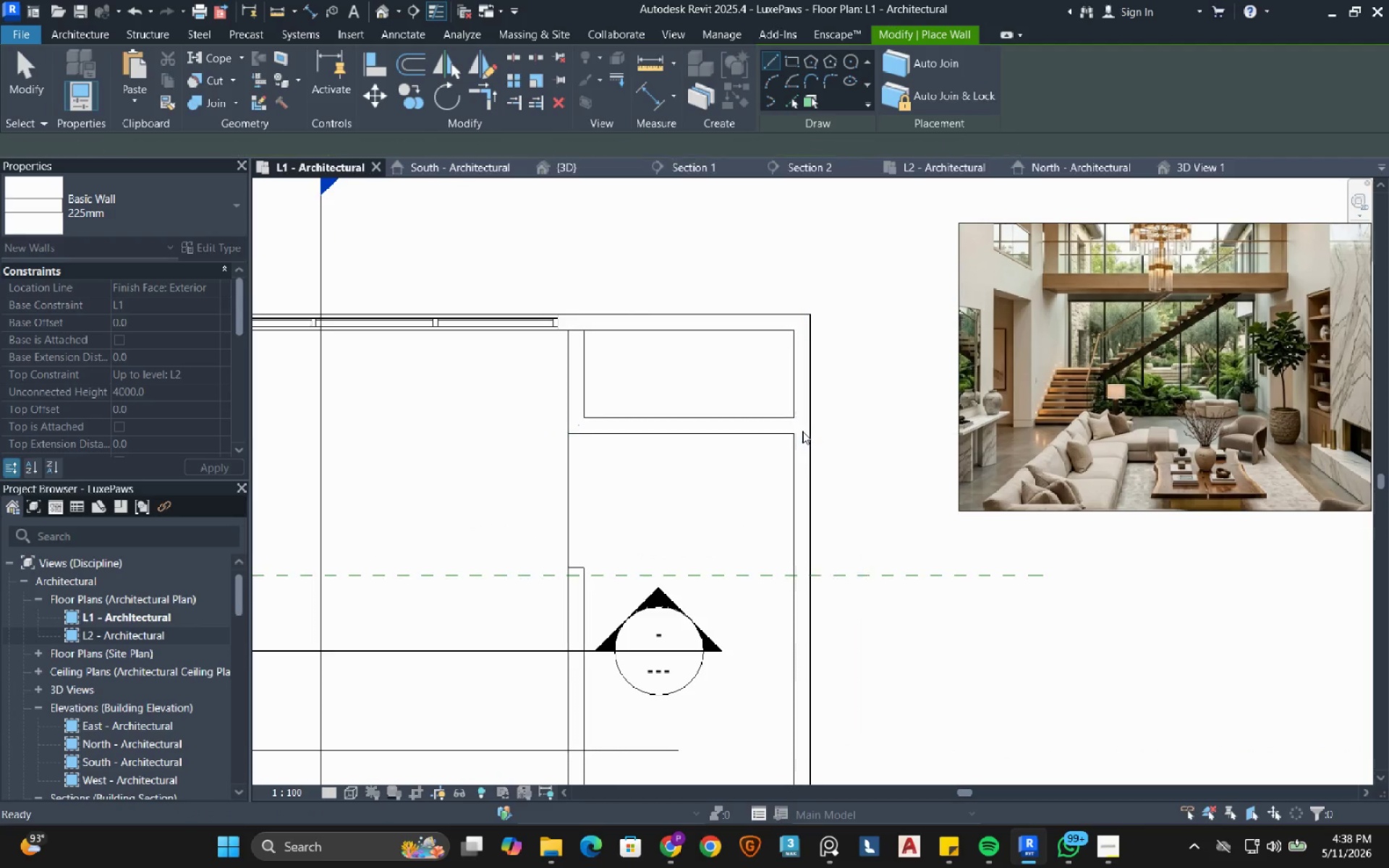 
key(Escape)
 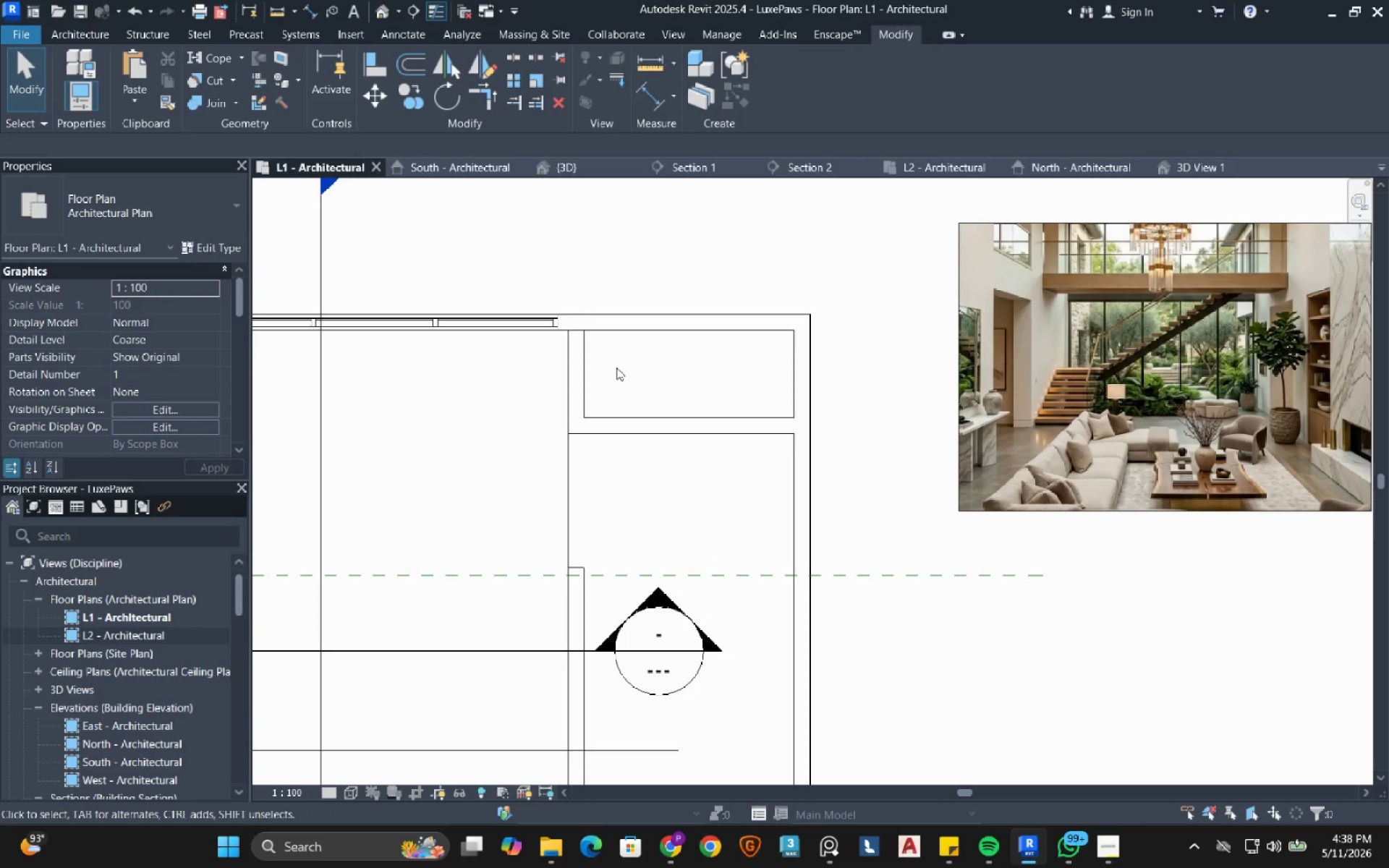 
key(T)
 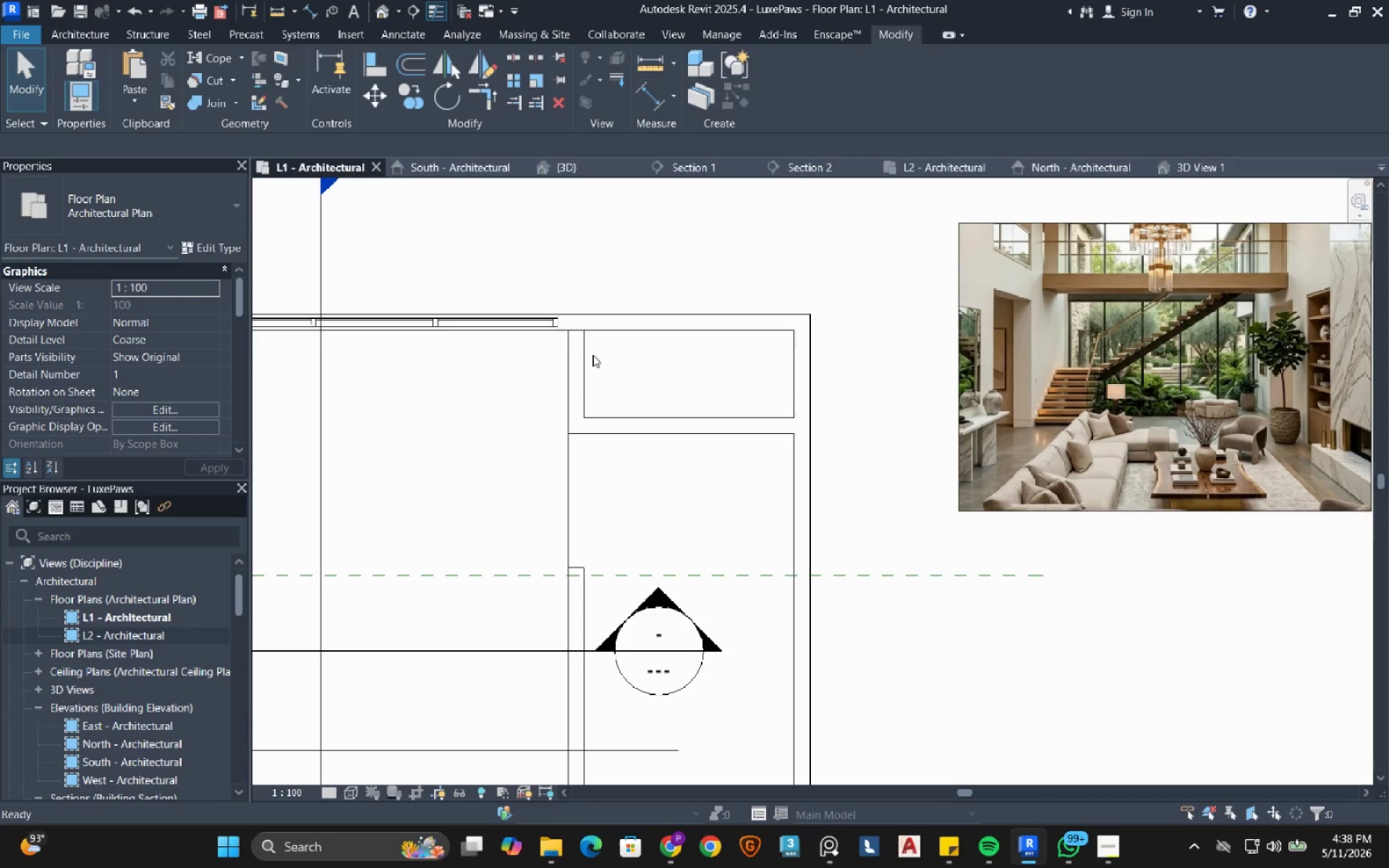 
key(R)
 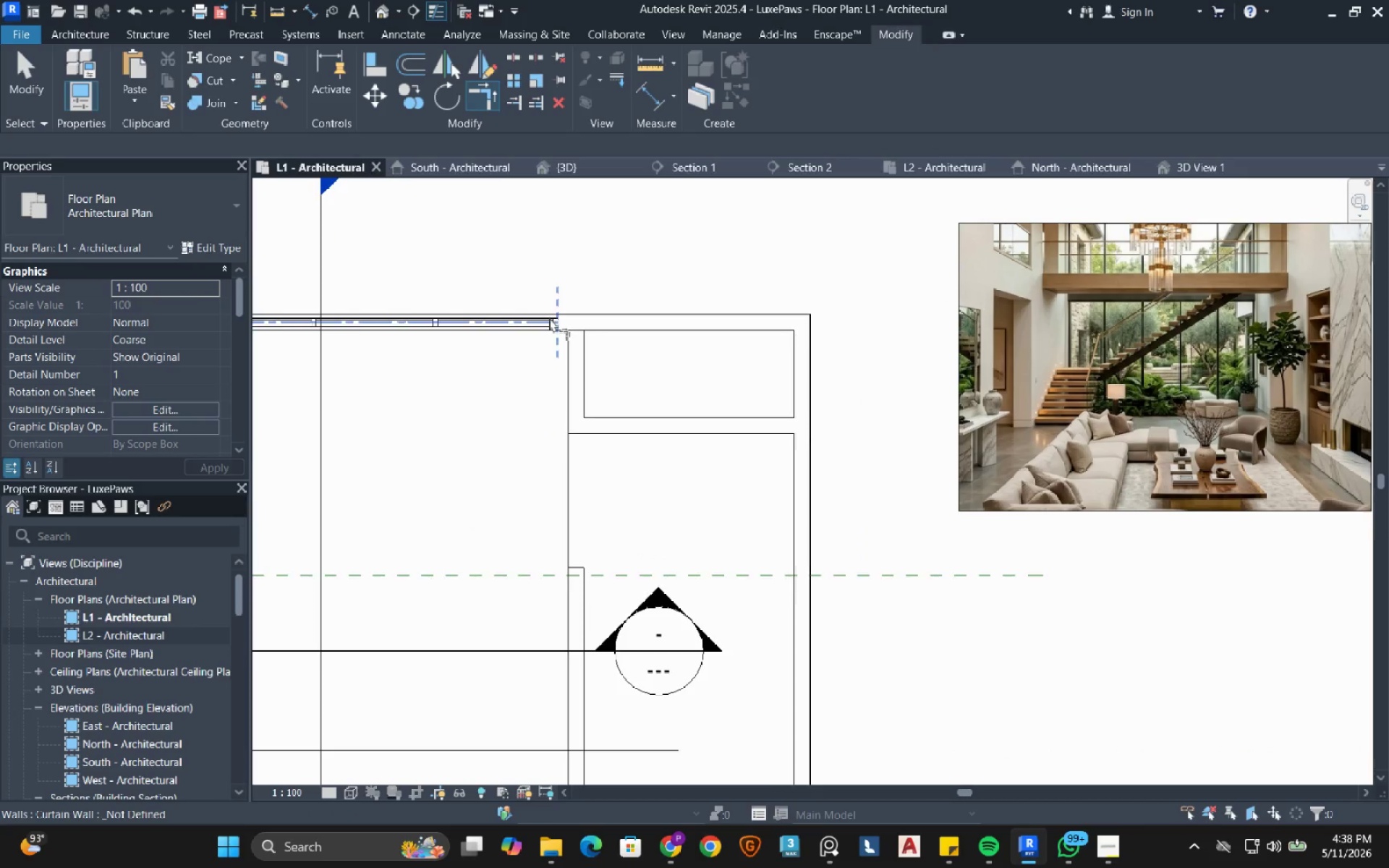 
scroll: coordinate [549, 318], scroll_direction: up, amount: 4.0
 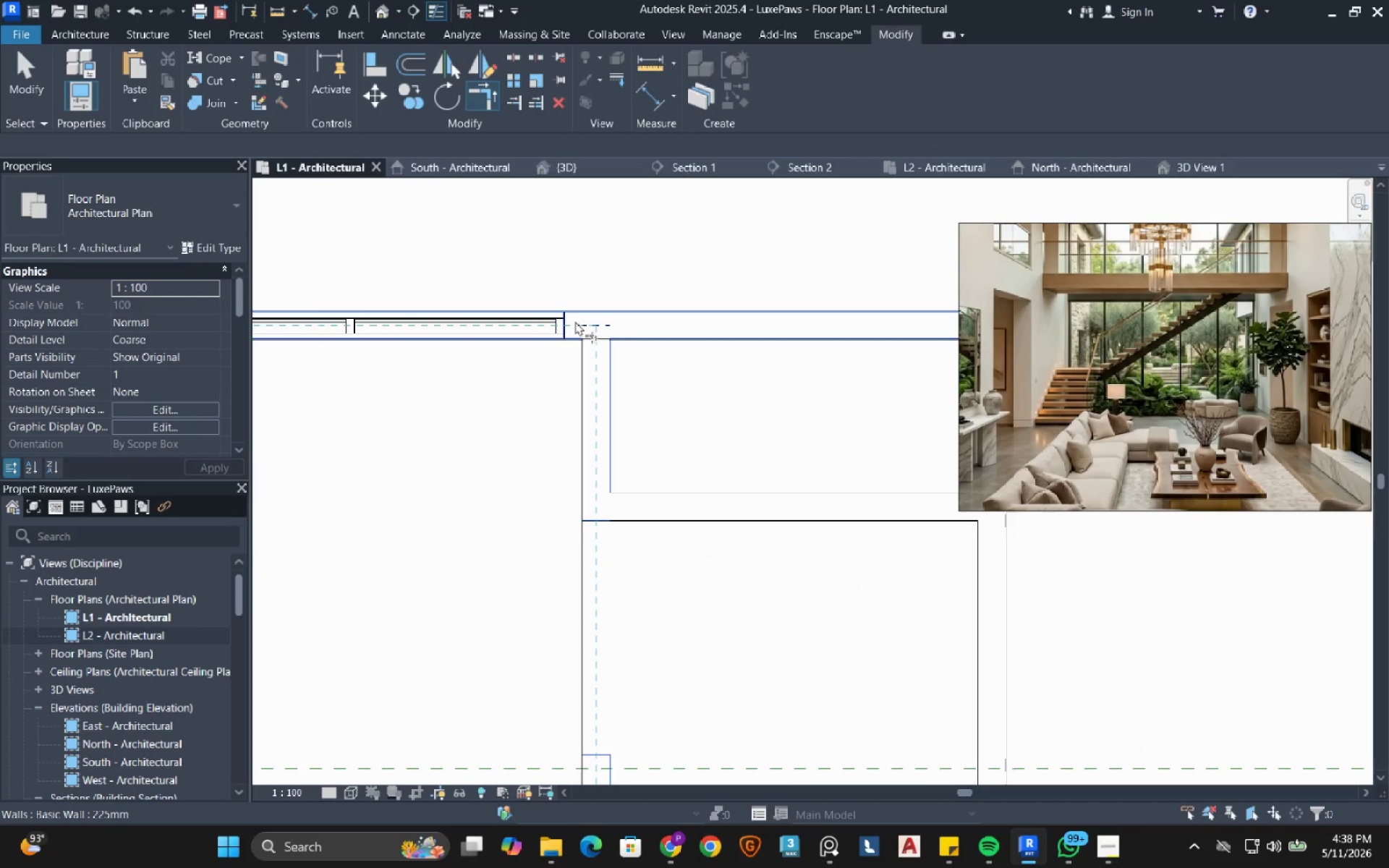 
left_click([575, 321])
 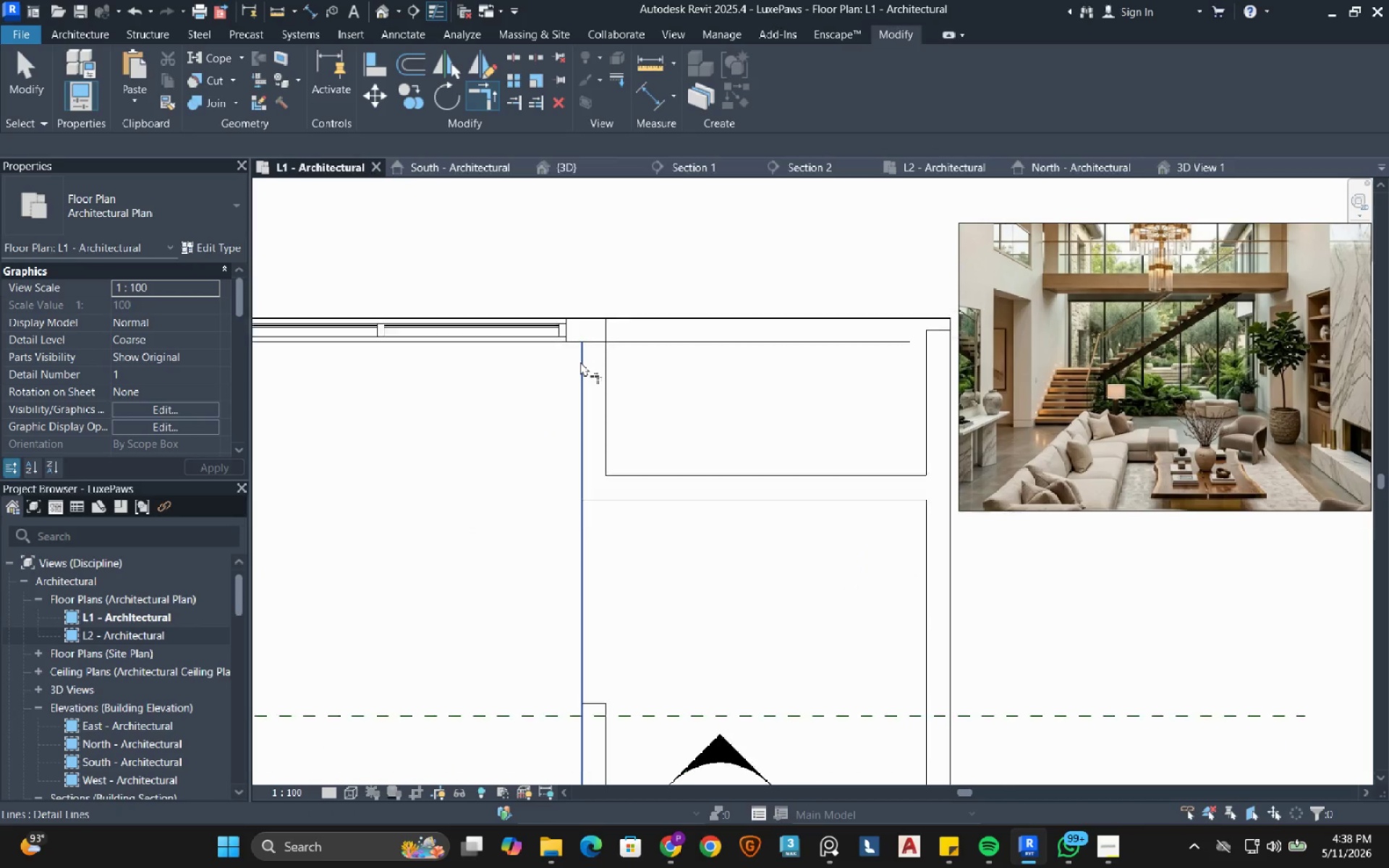 
scroll: coordinate [580, 362], scroll_direction: down, amount: 5.0
 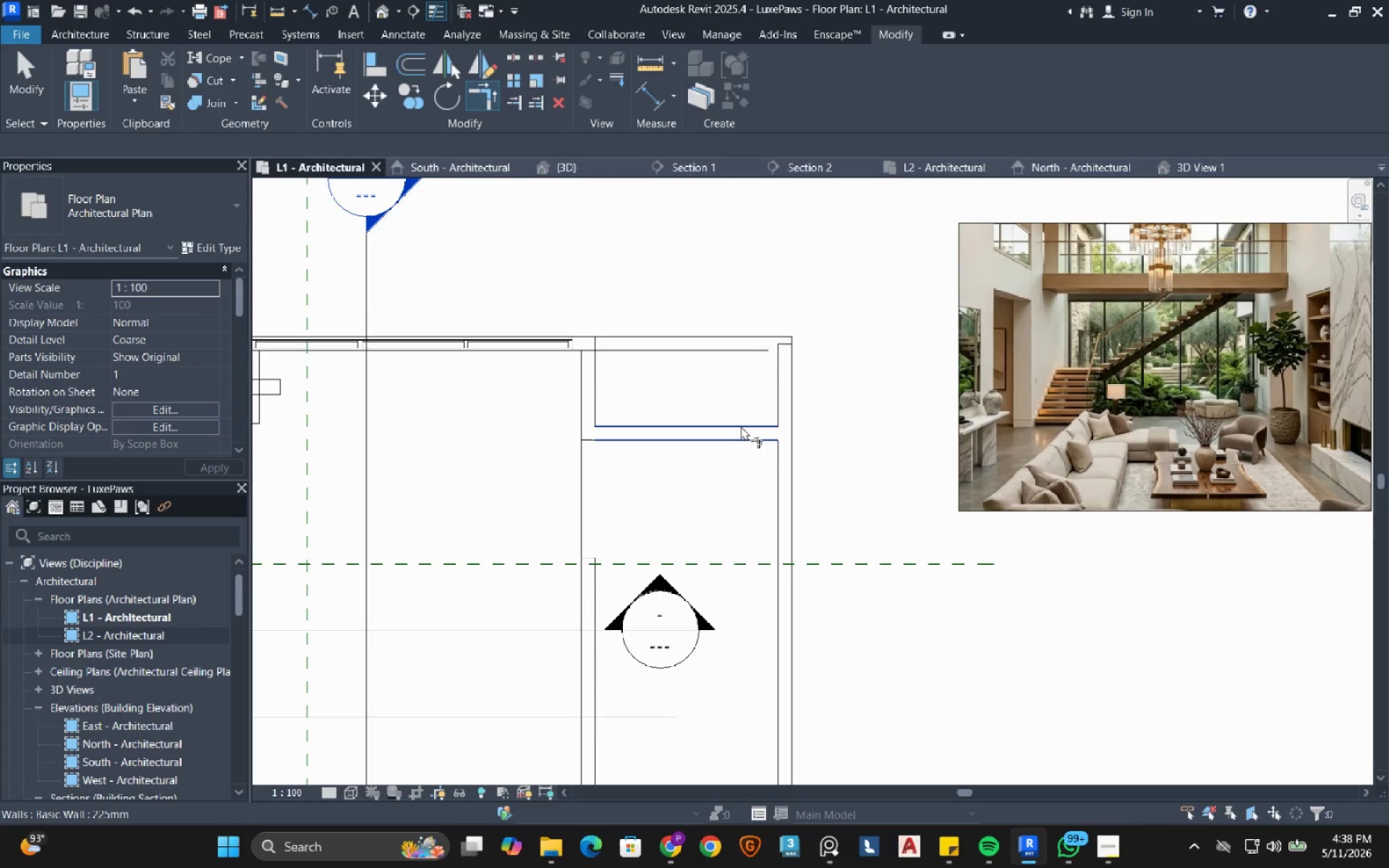 
left_click([741, 426])
 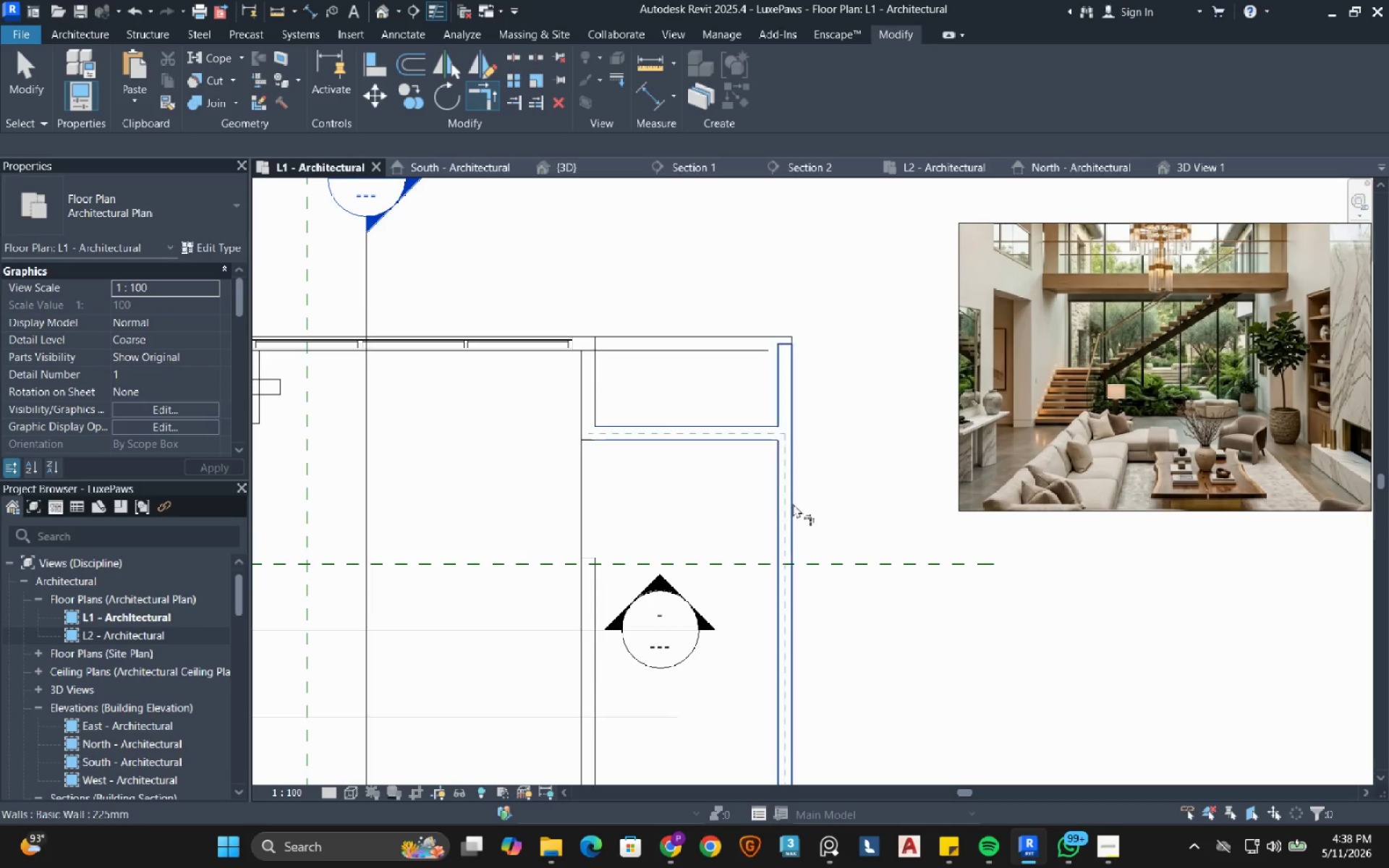 
left_click([784, 501])
 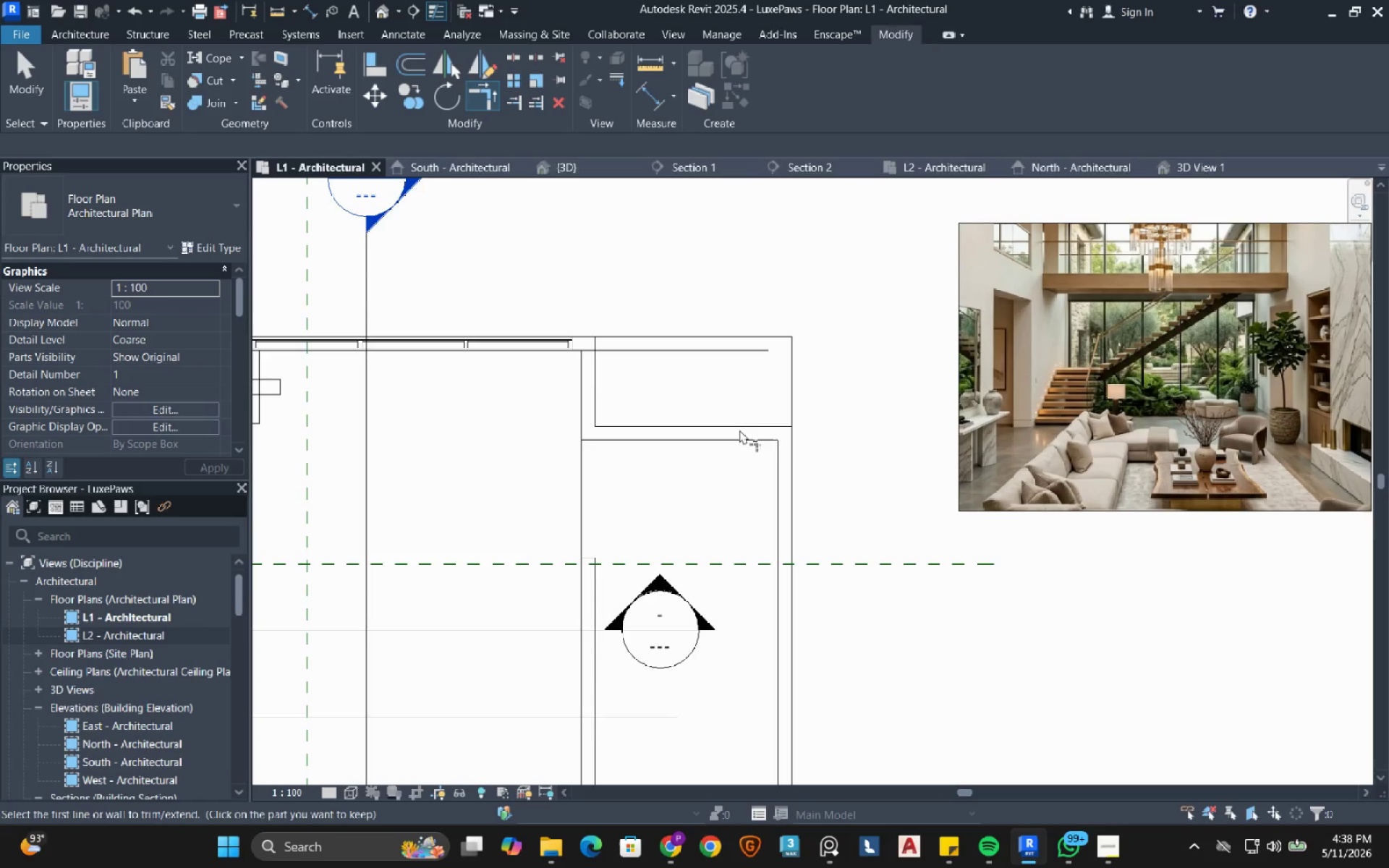 
key(Escape)
 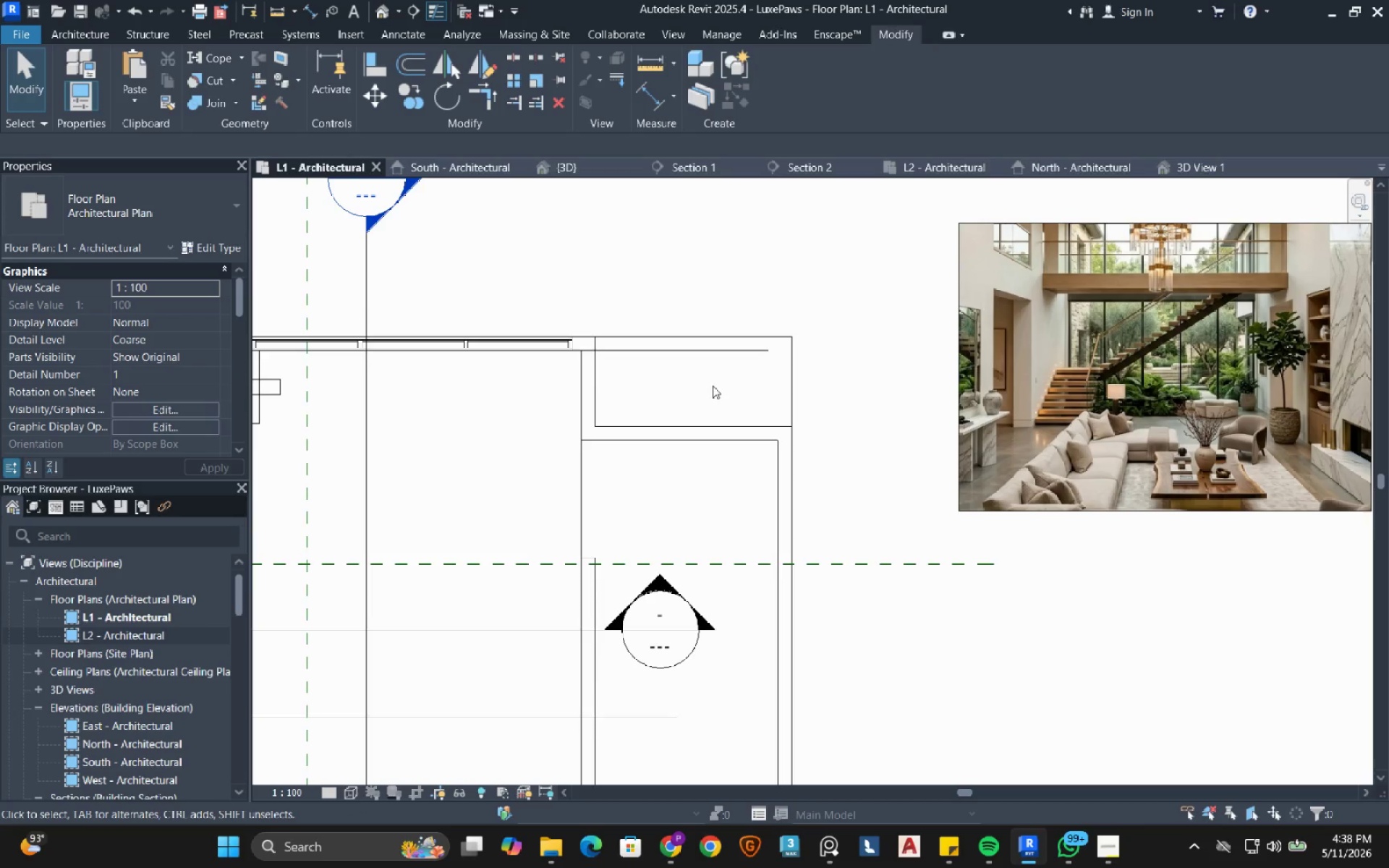 
key(Escape)
 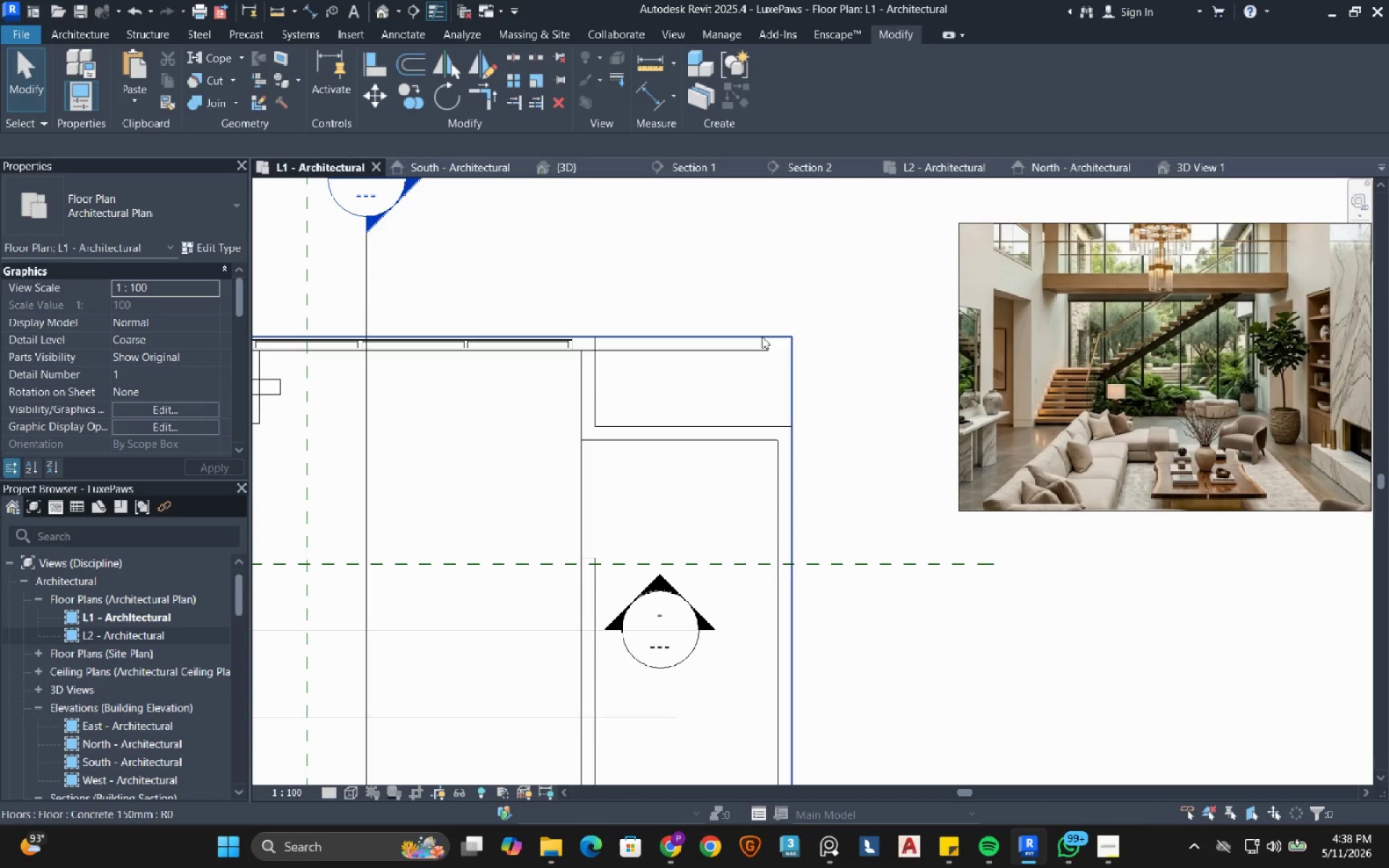 
left_click([762, 336])
 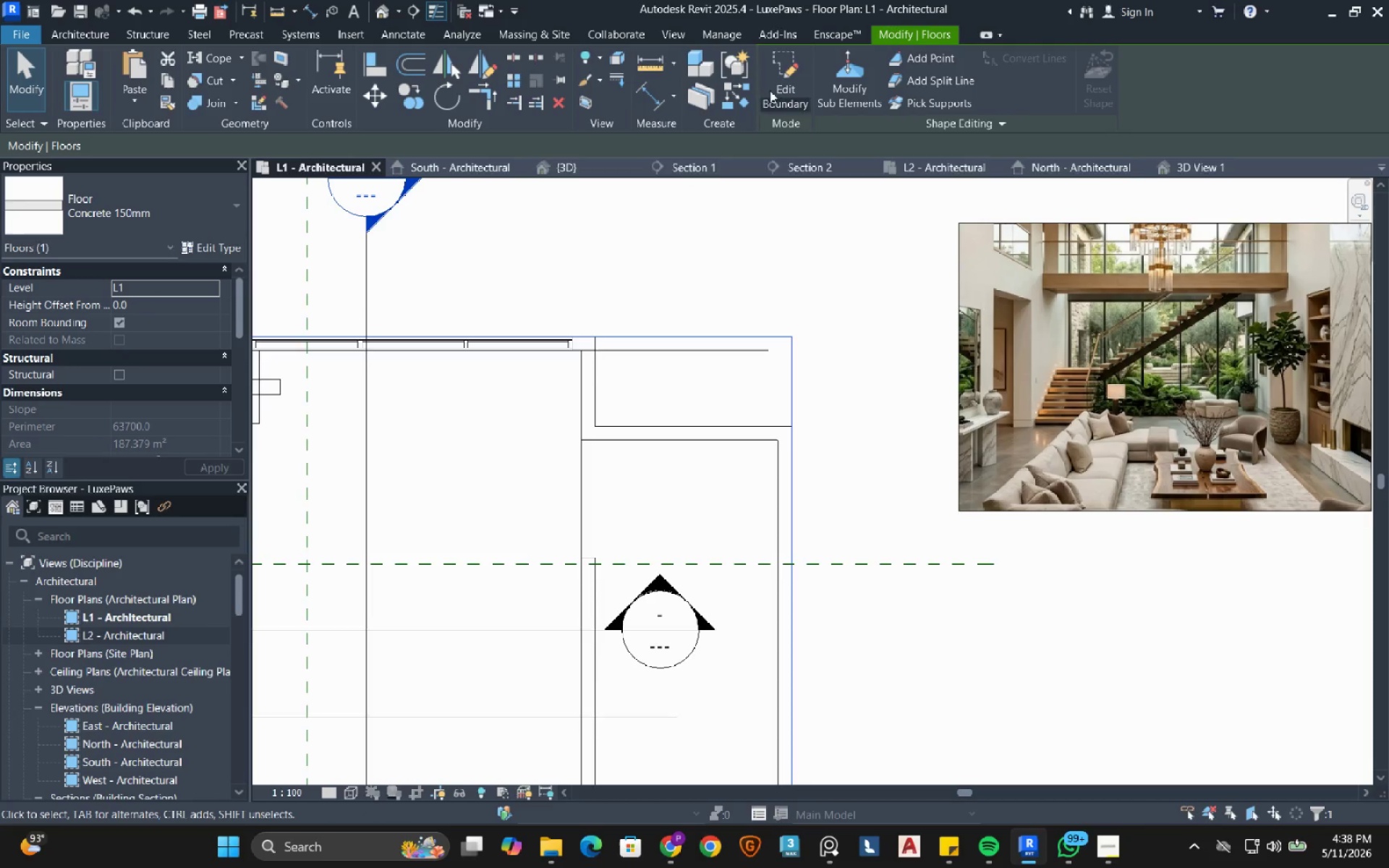 
left_click([780, 92])
 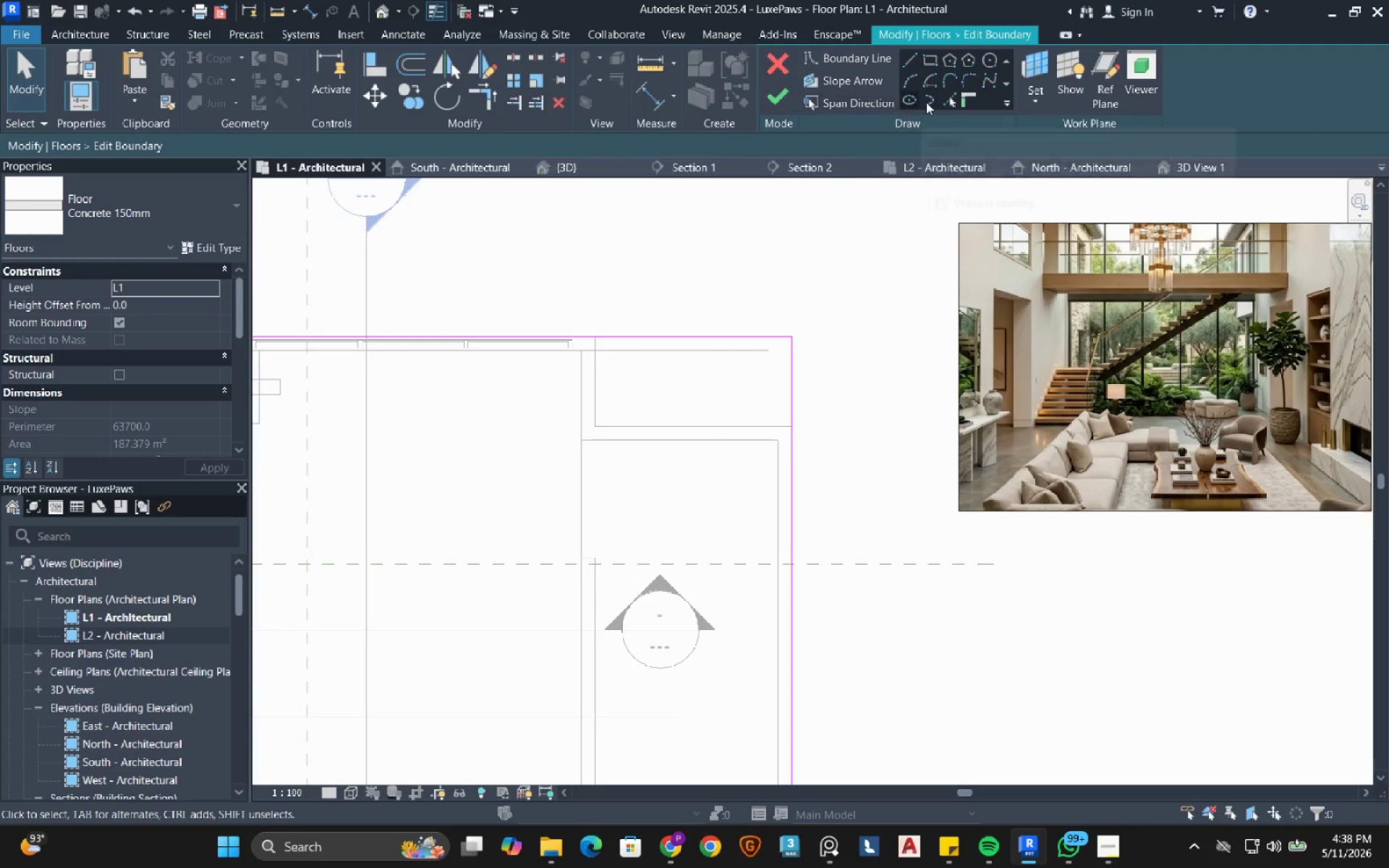 
left_click([954, 98])
 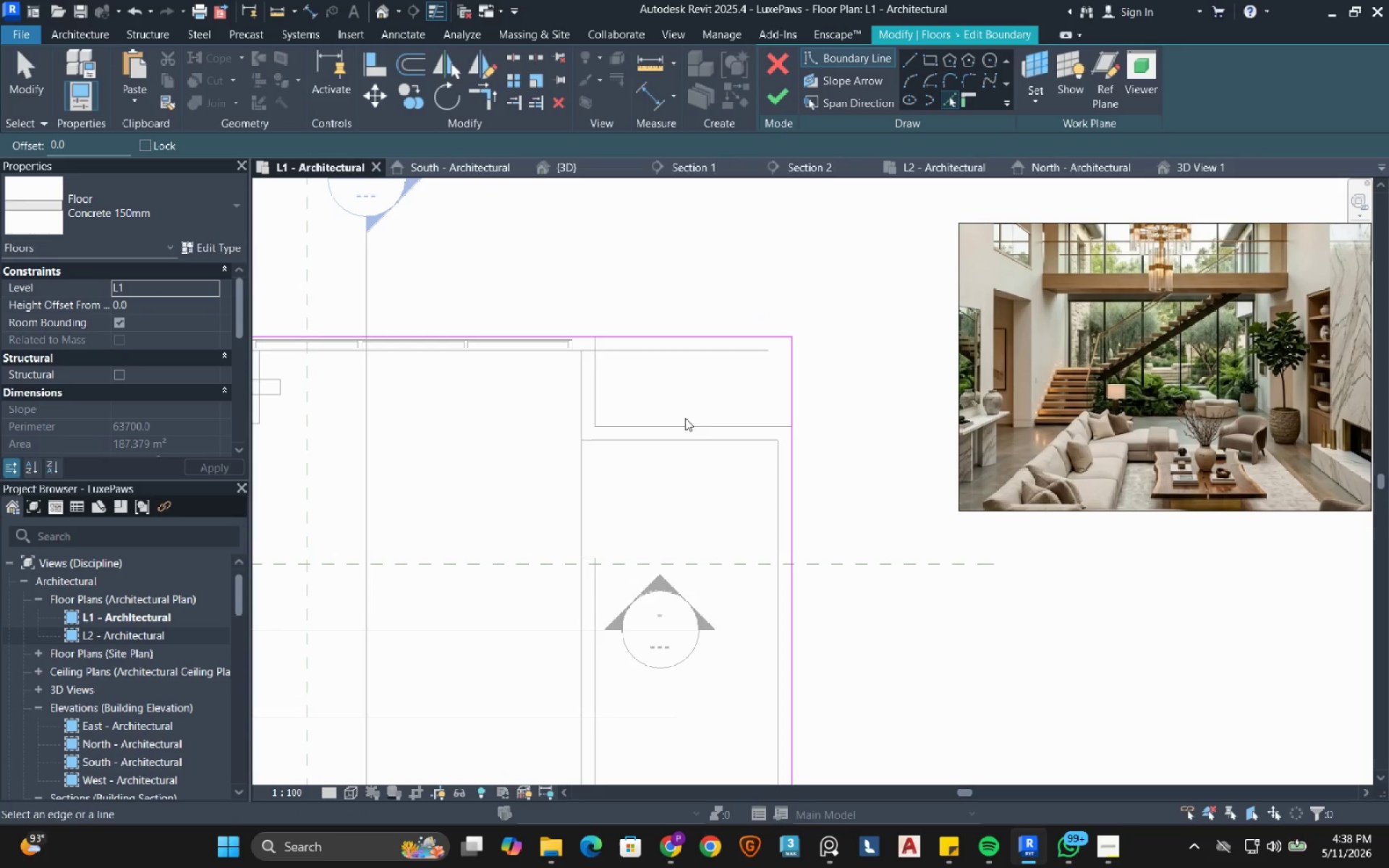 
left_click_drag(start_coordinate=[680, 425], to_coordinate=[673, 423])
 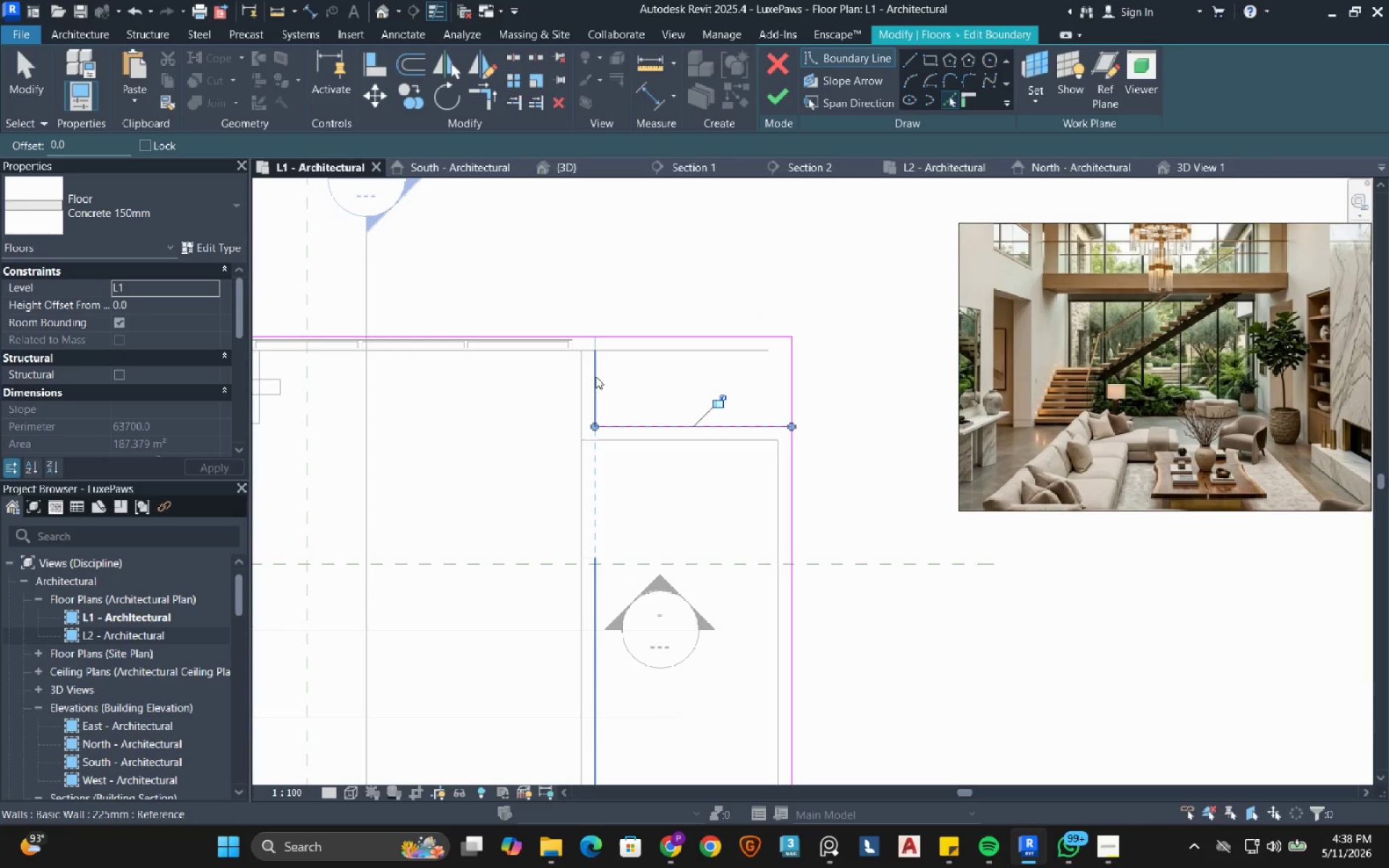 
left_click([595, 376])
 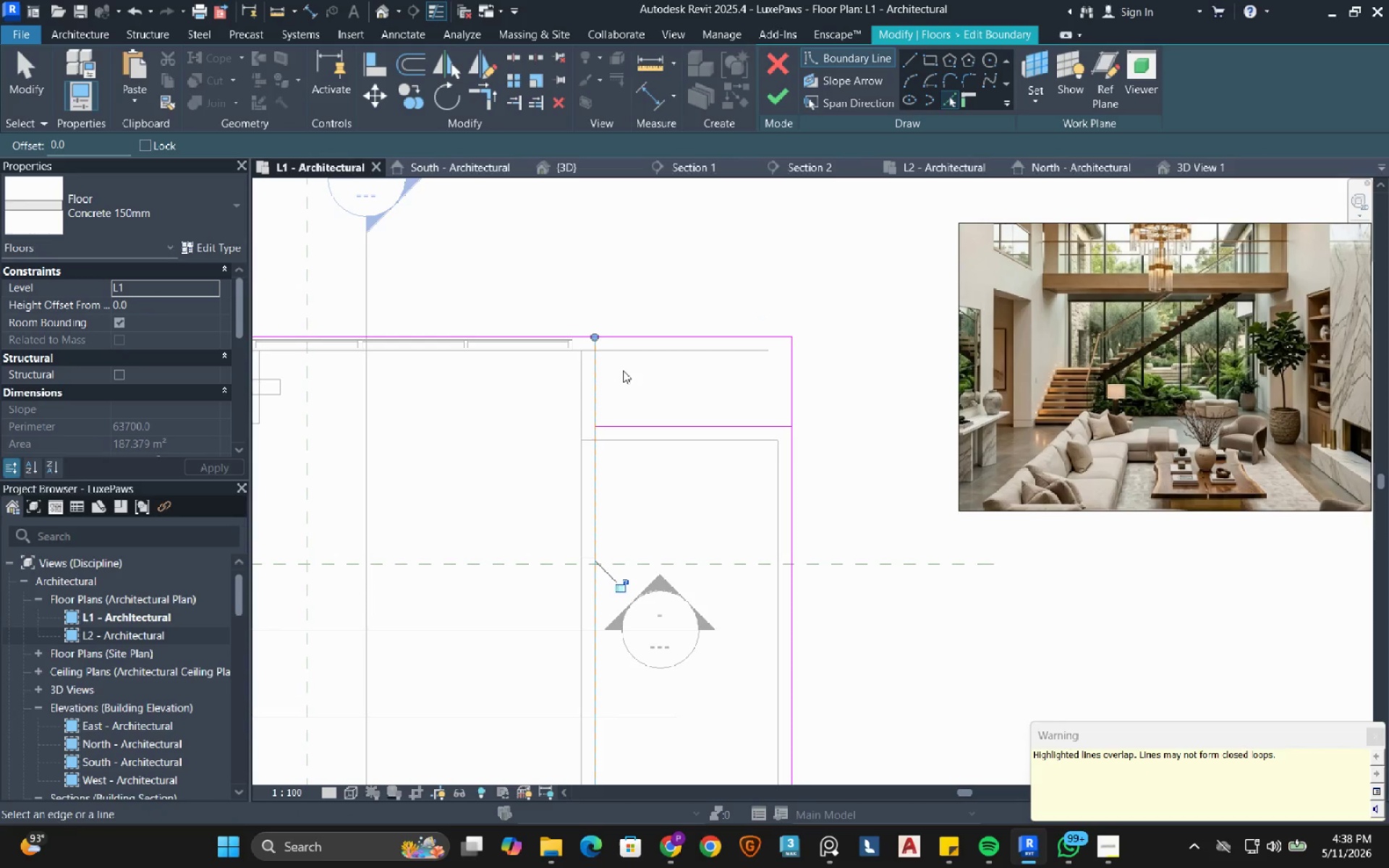 
key(Escape)
key(Escape)
type(tr)
 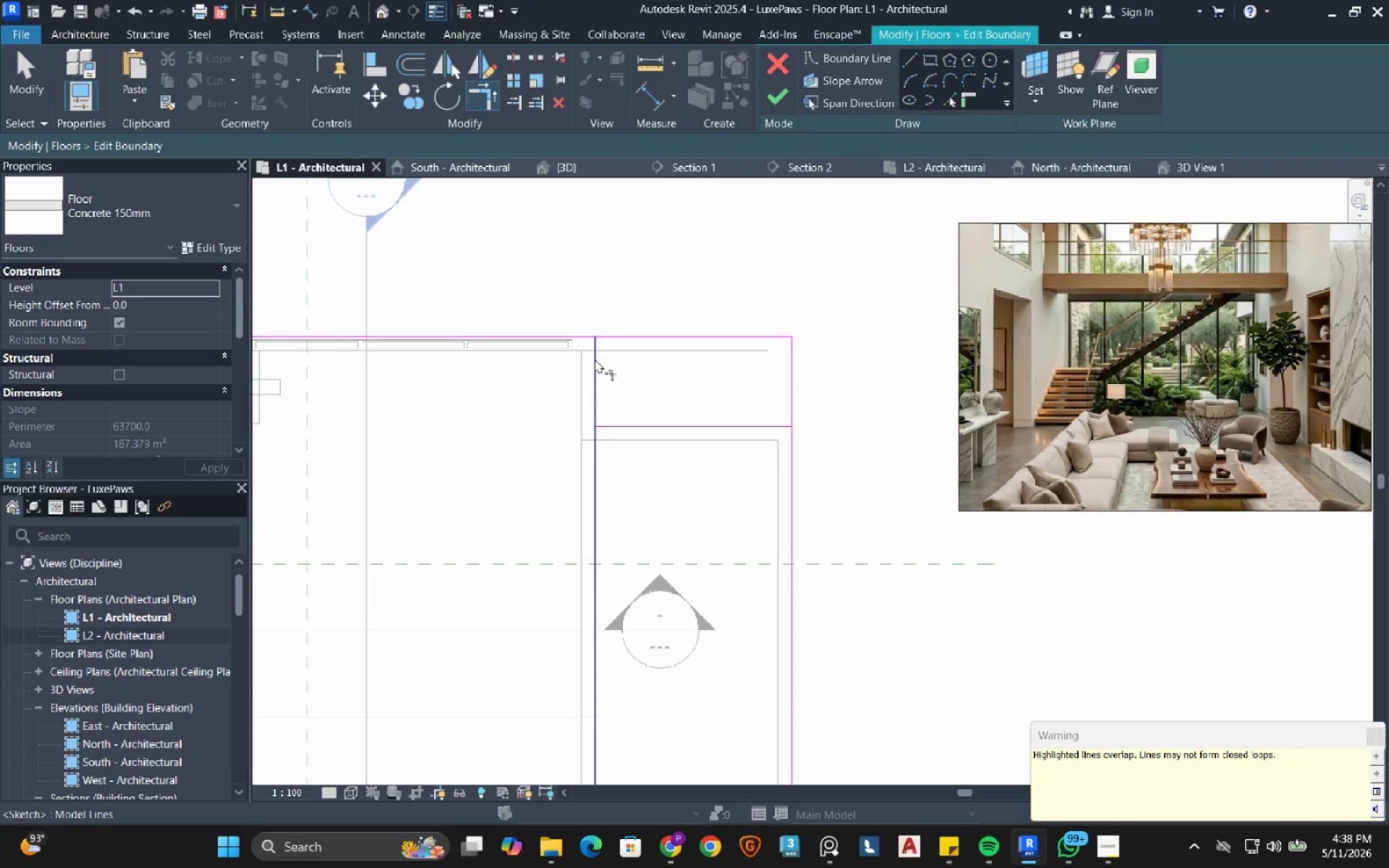 
left_click_drag(start_coordinate=[596, 359], to_coordinate=[590, 355])
 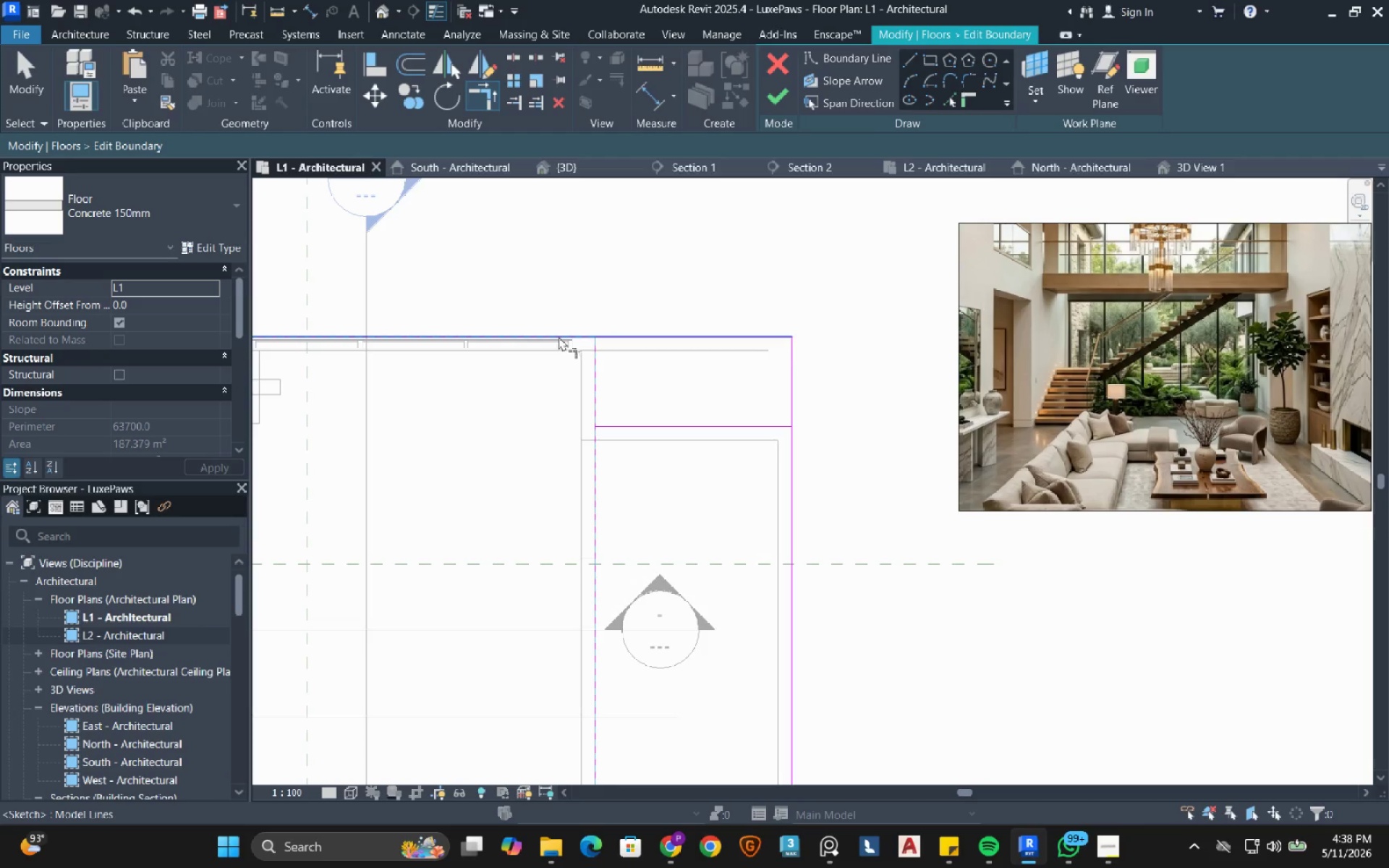 
left_click_drag(start_coordinate=[558, 336], to_coordinate=[562, 339])
 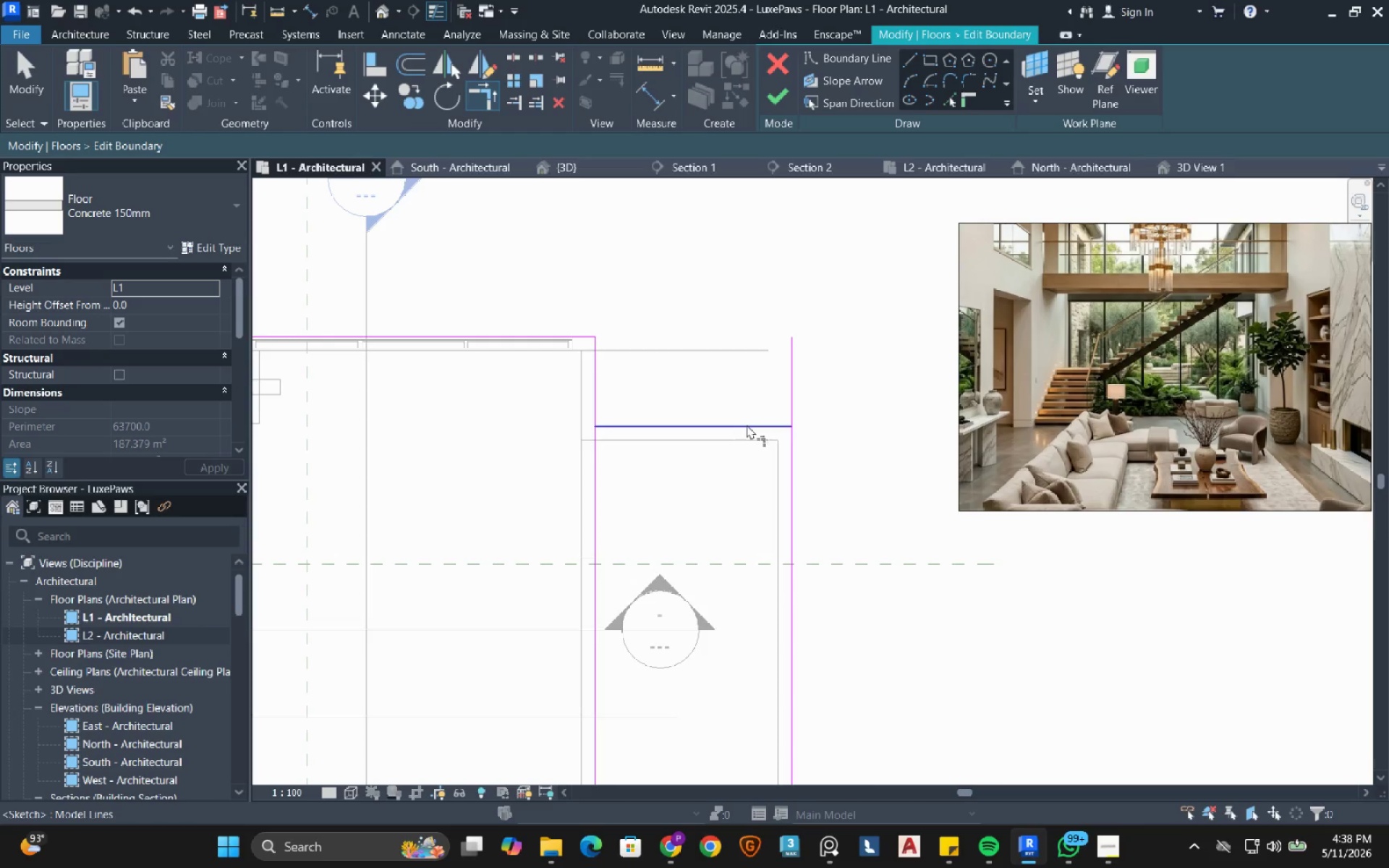 
left_click_drag(start_coordinate=[747, 425], to_coordinate=[753, 425])
 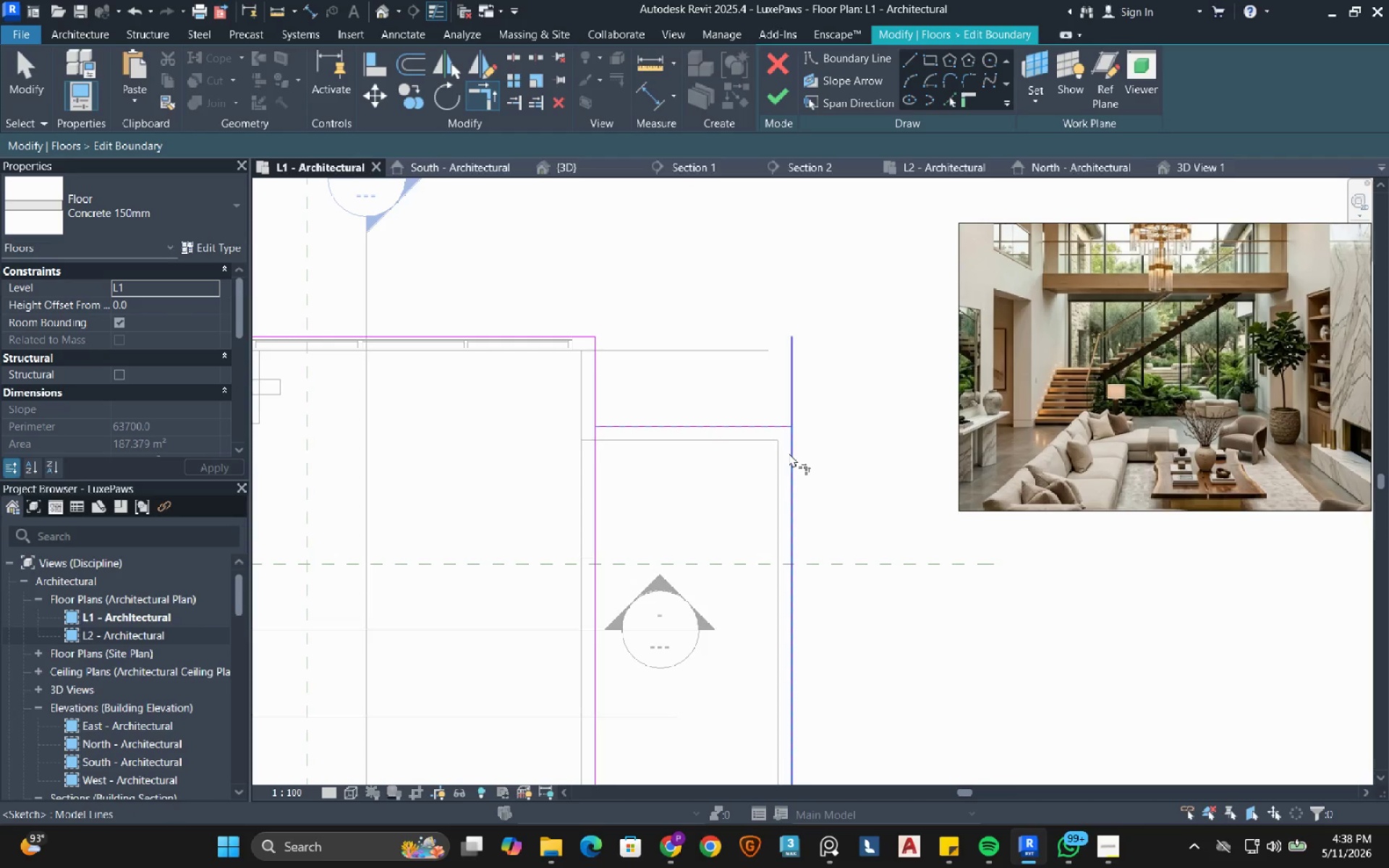 
left_click_drag(start_coordinate=[789, 453], to_coordinate=[781, 452])
 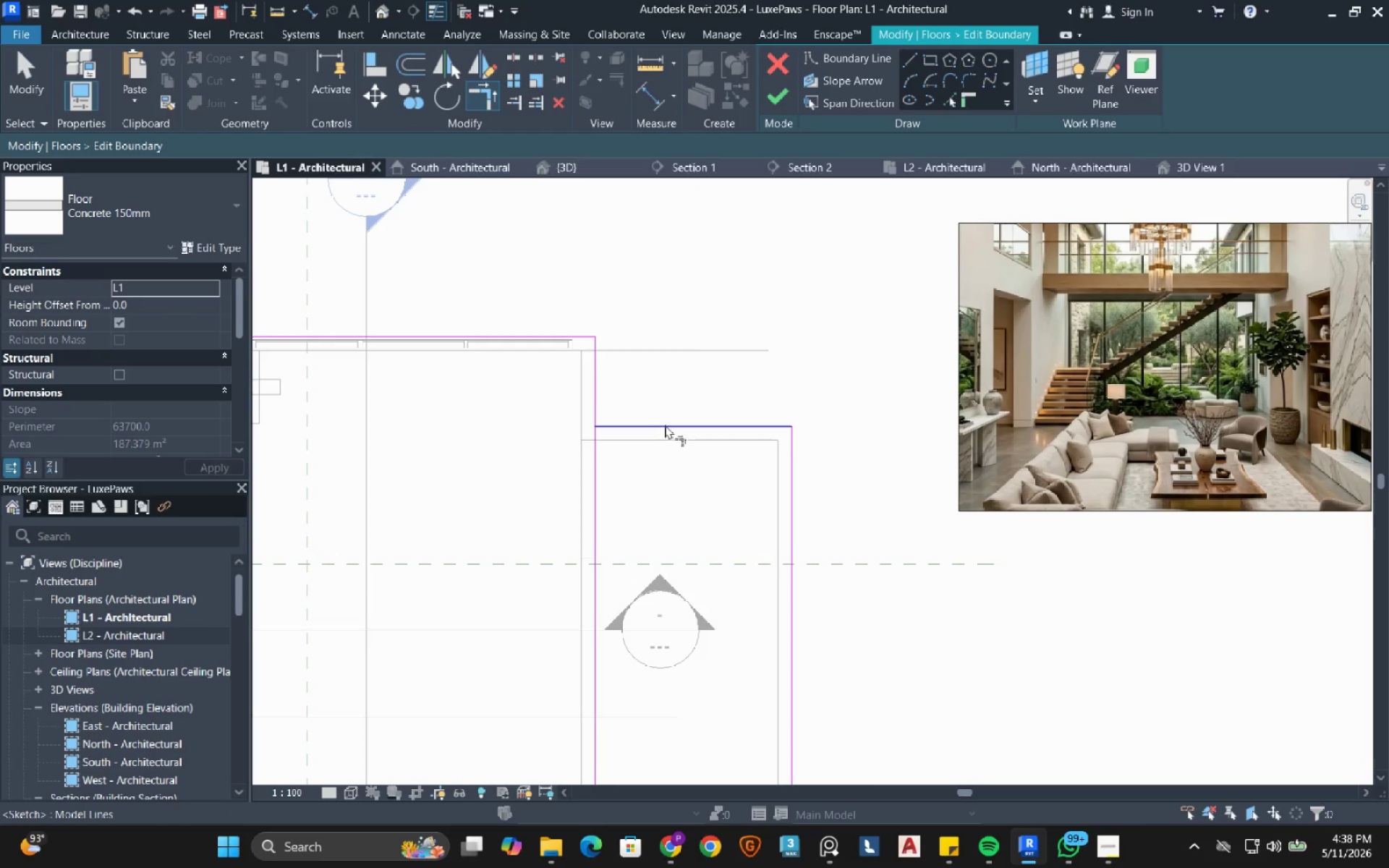 
left_click_drag(start_coordinate=[665, 425], to_coordinate=[642, 424])
 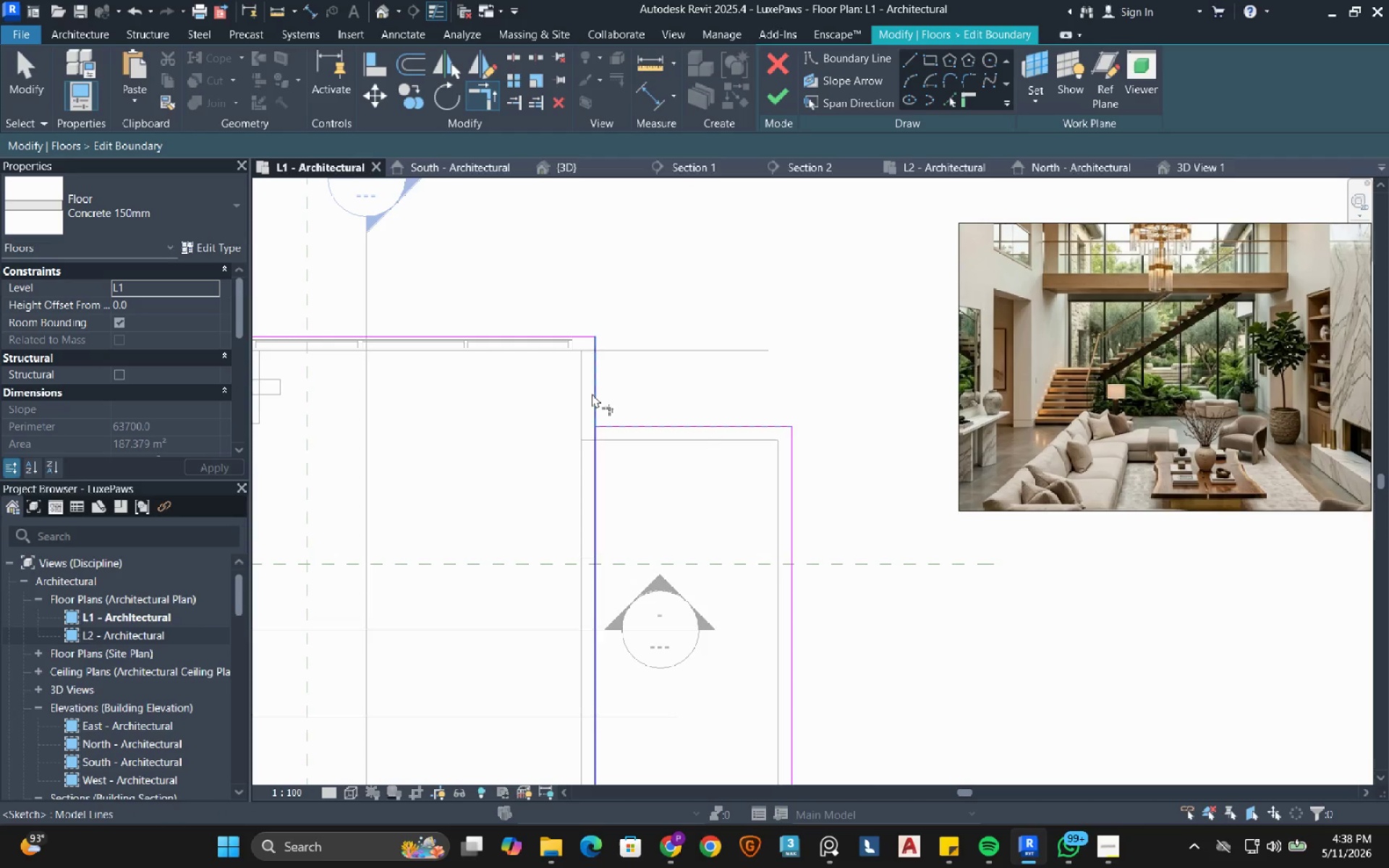 
double_click([592, 393])
 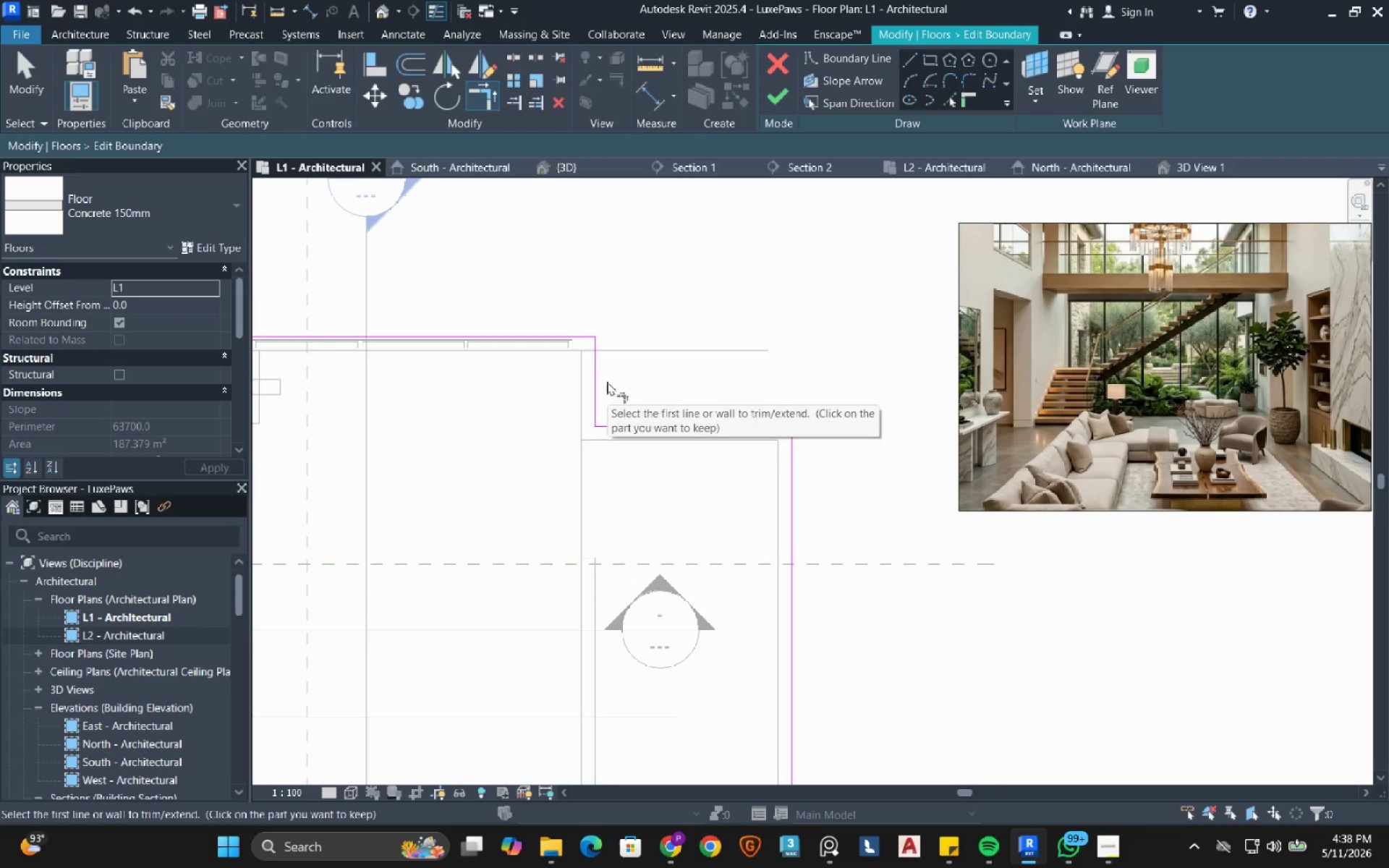 
wait(10.97)
 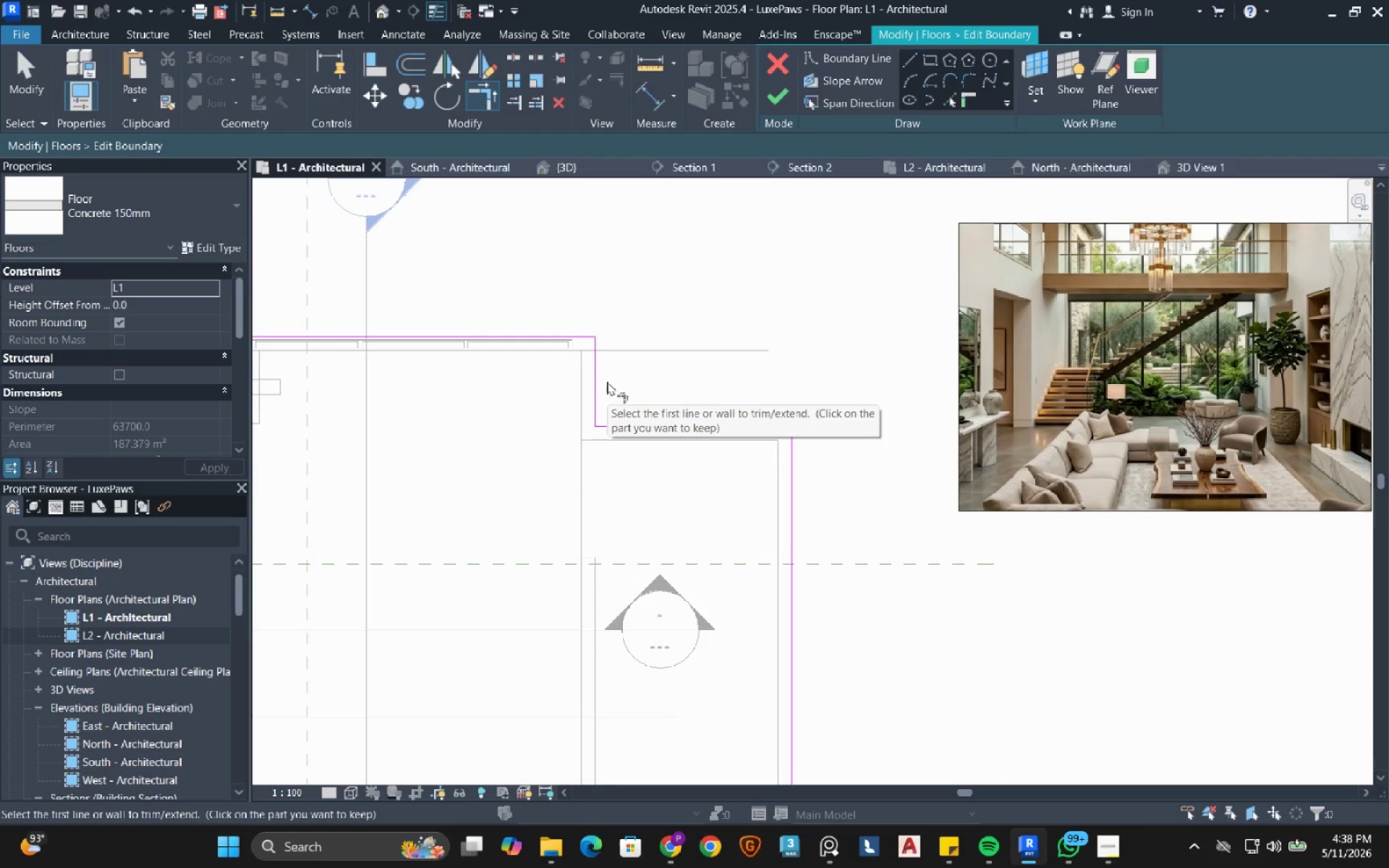 
left_click([763, 106])
 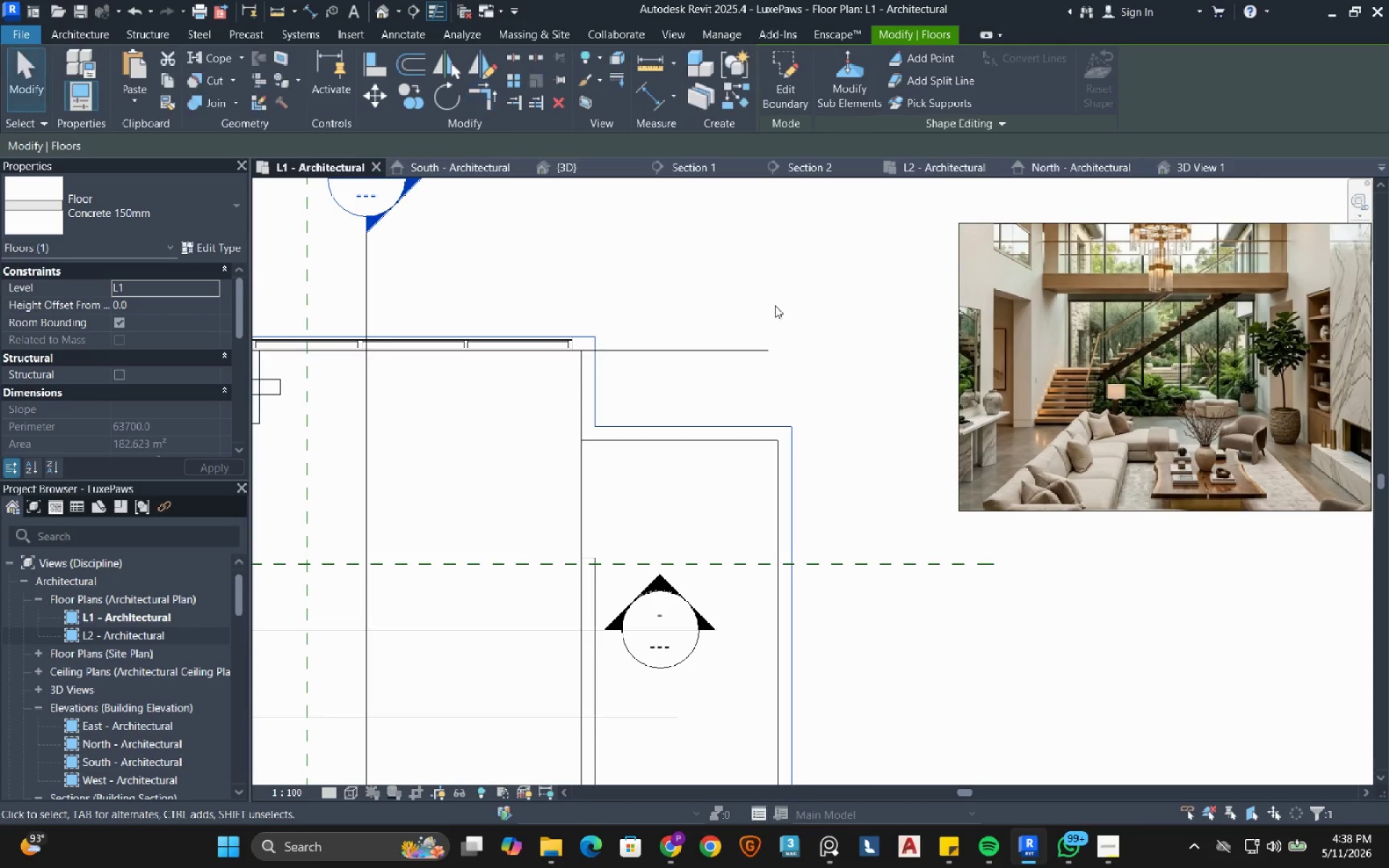 
left_click([799, 276])
 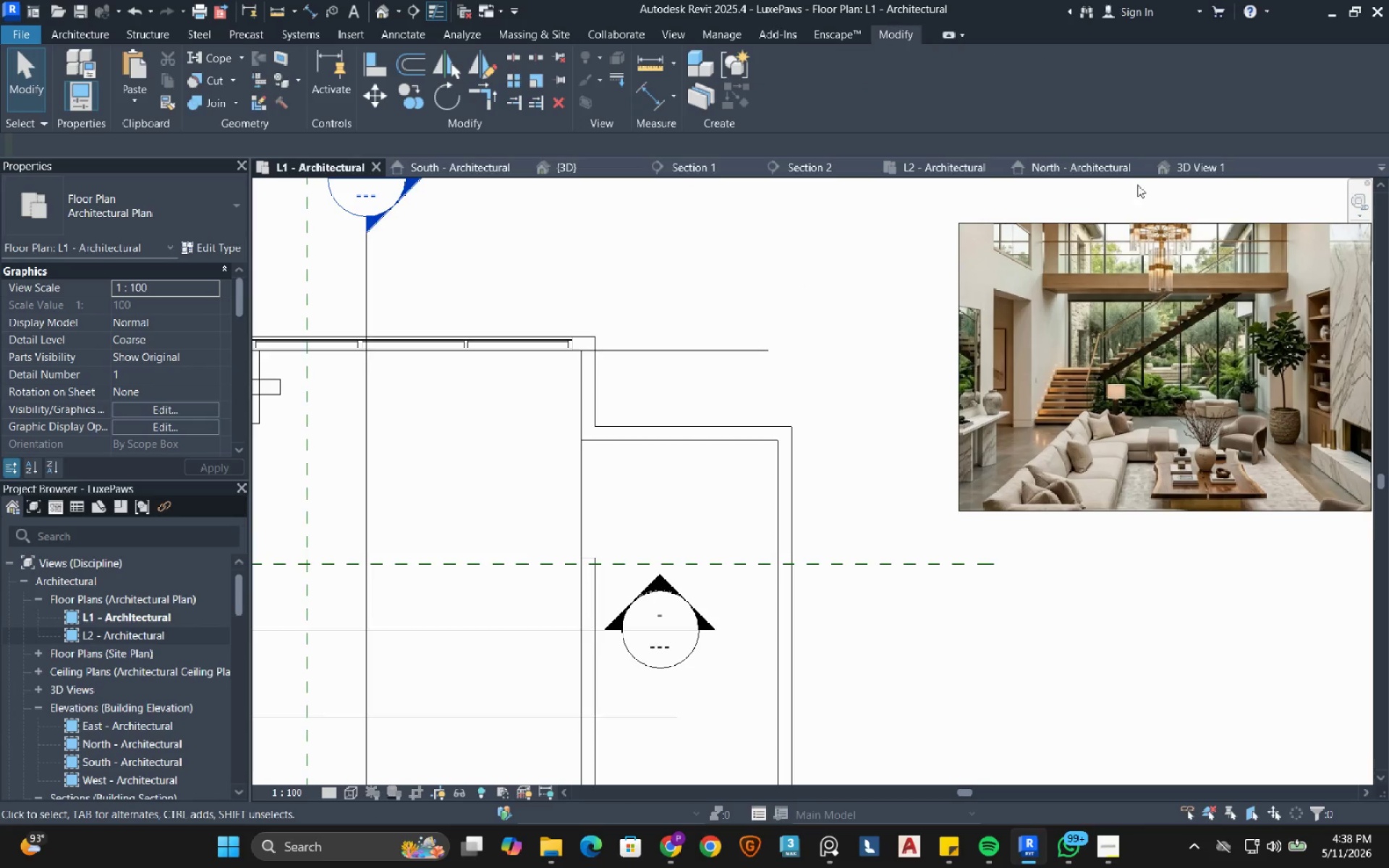 
left_click([1178, 171])
 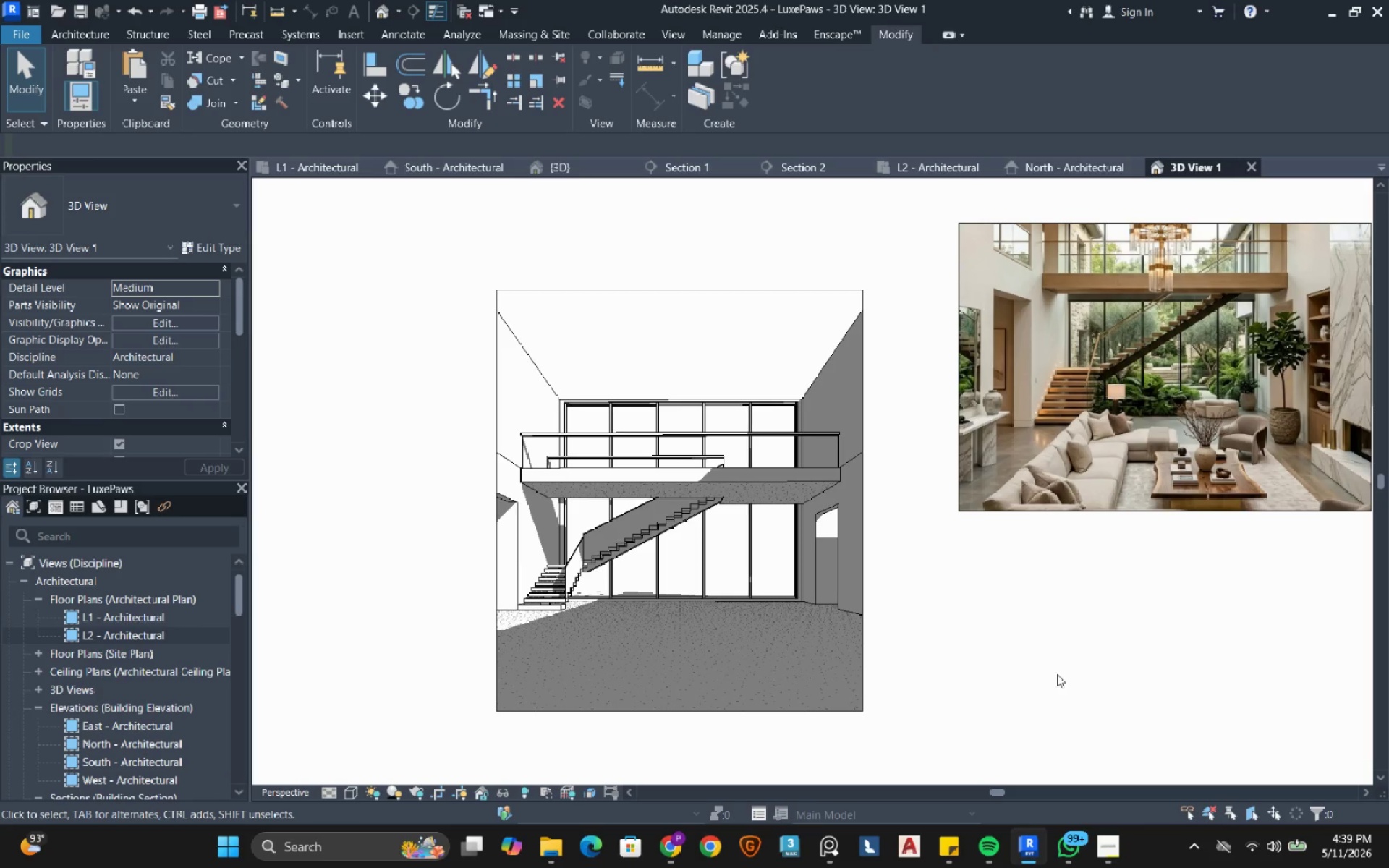 
wait(21.95)
 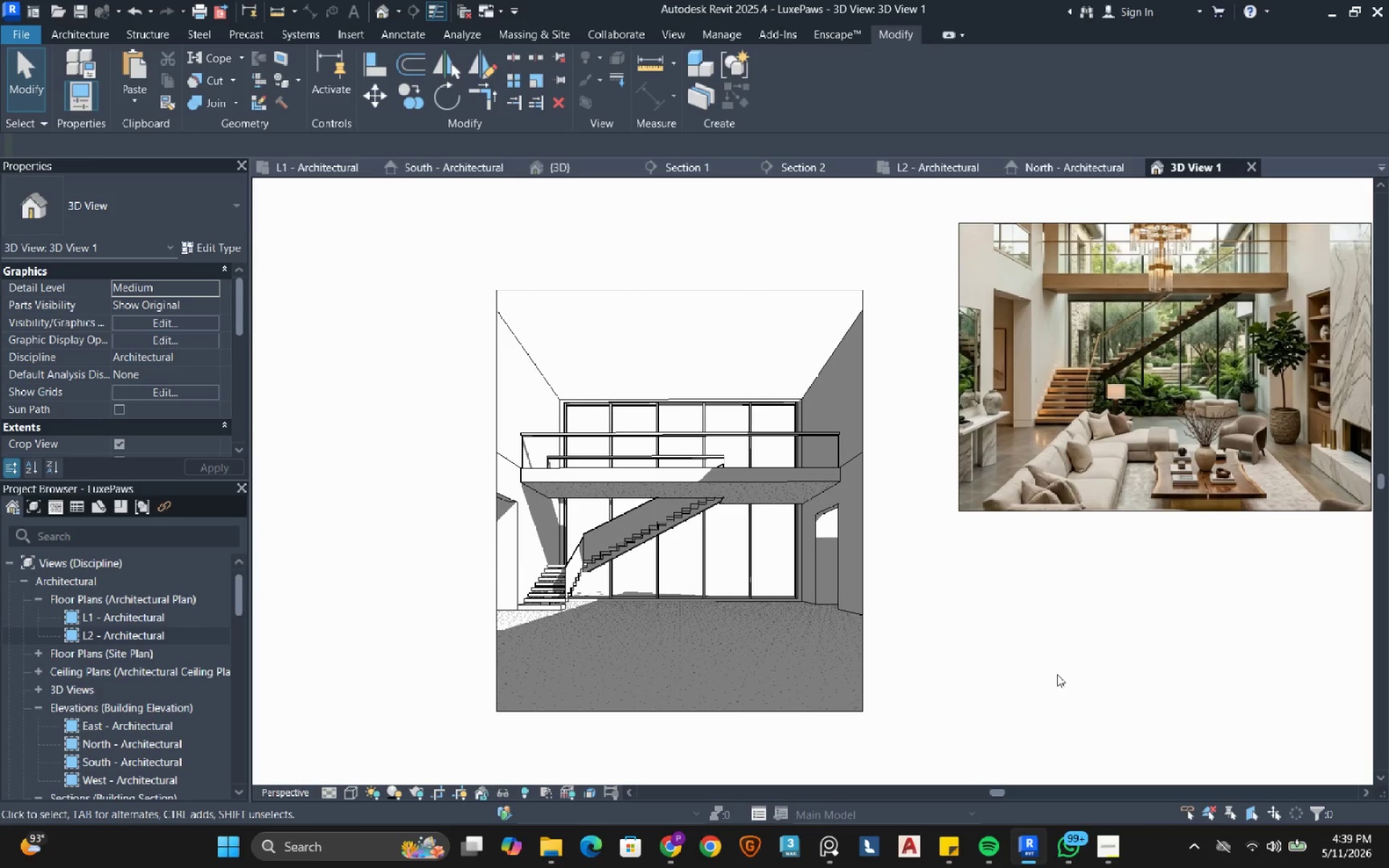 
left_click([1113, 853])